 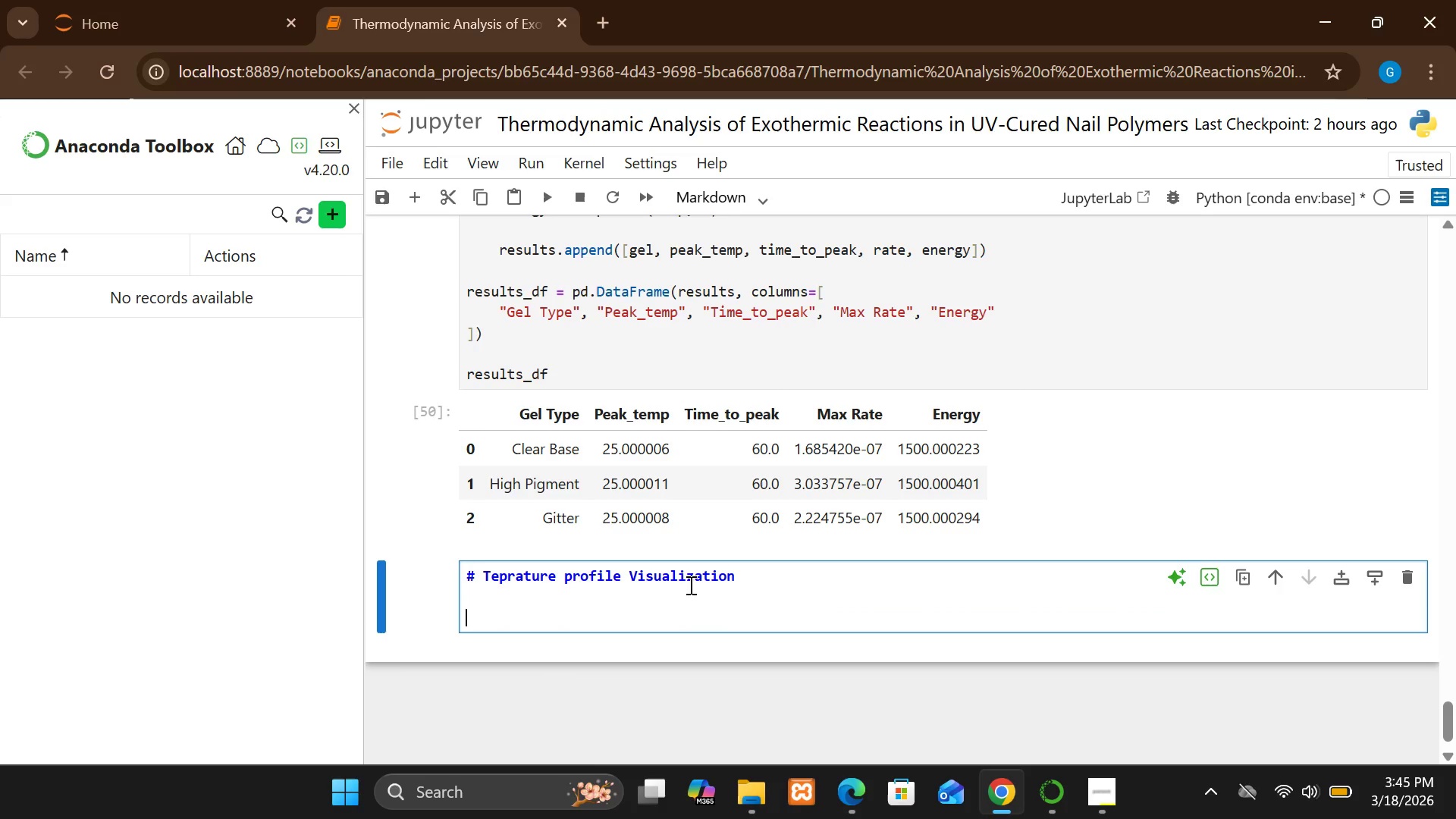 
type(##)
 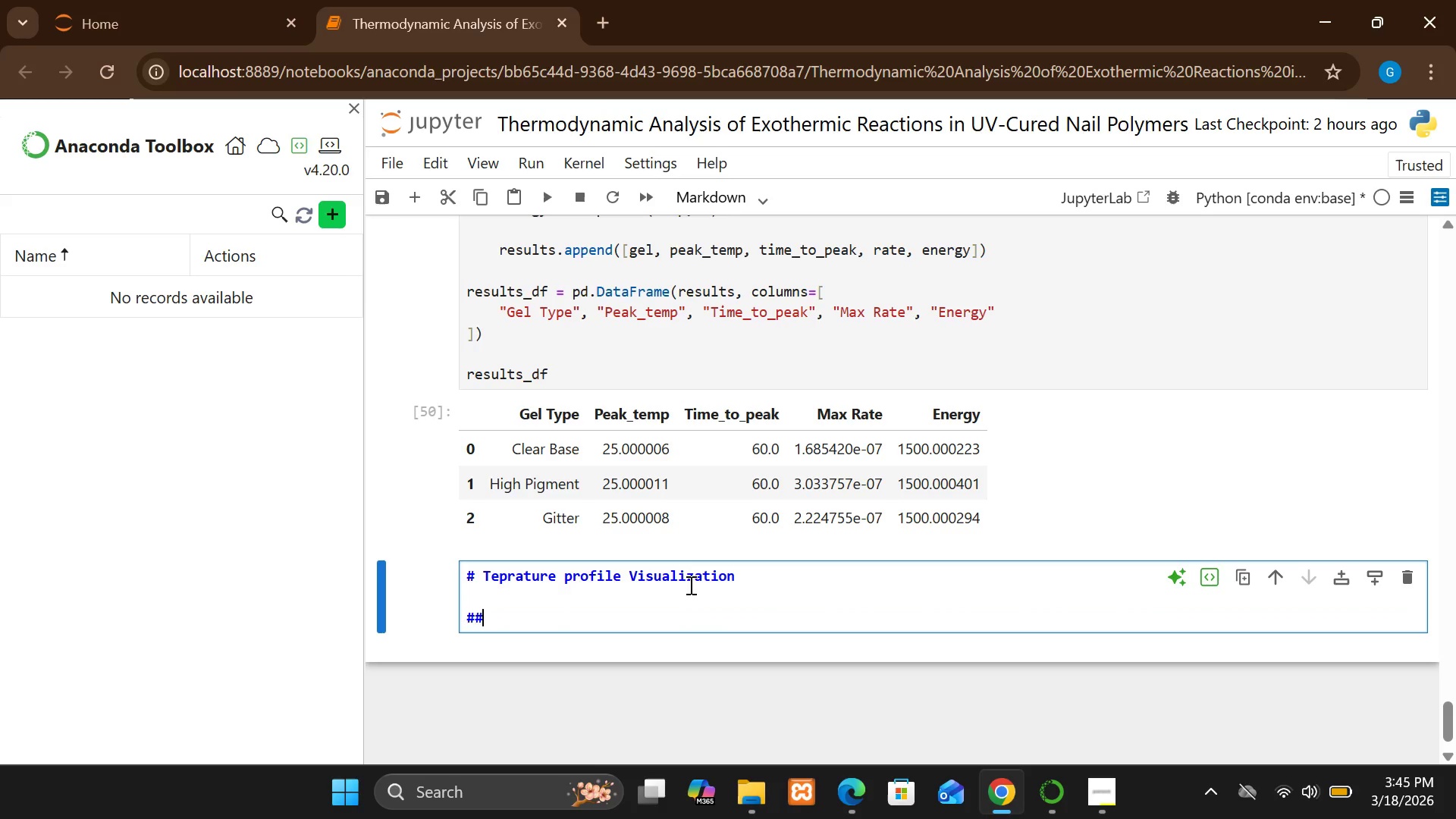 
wait(5.59)
 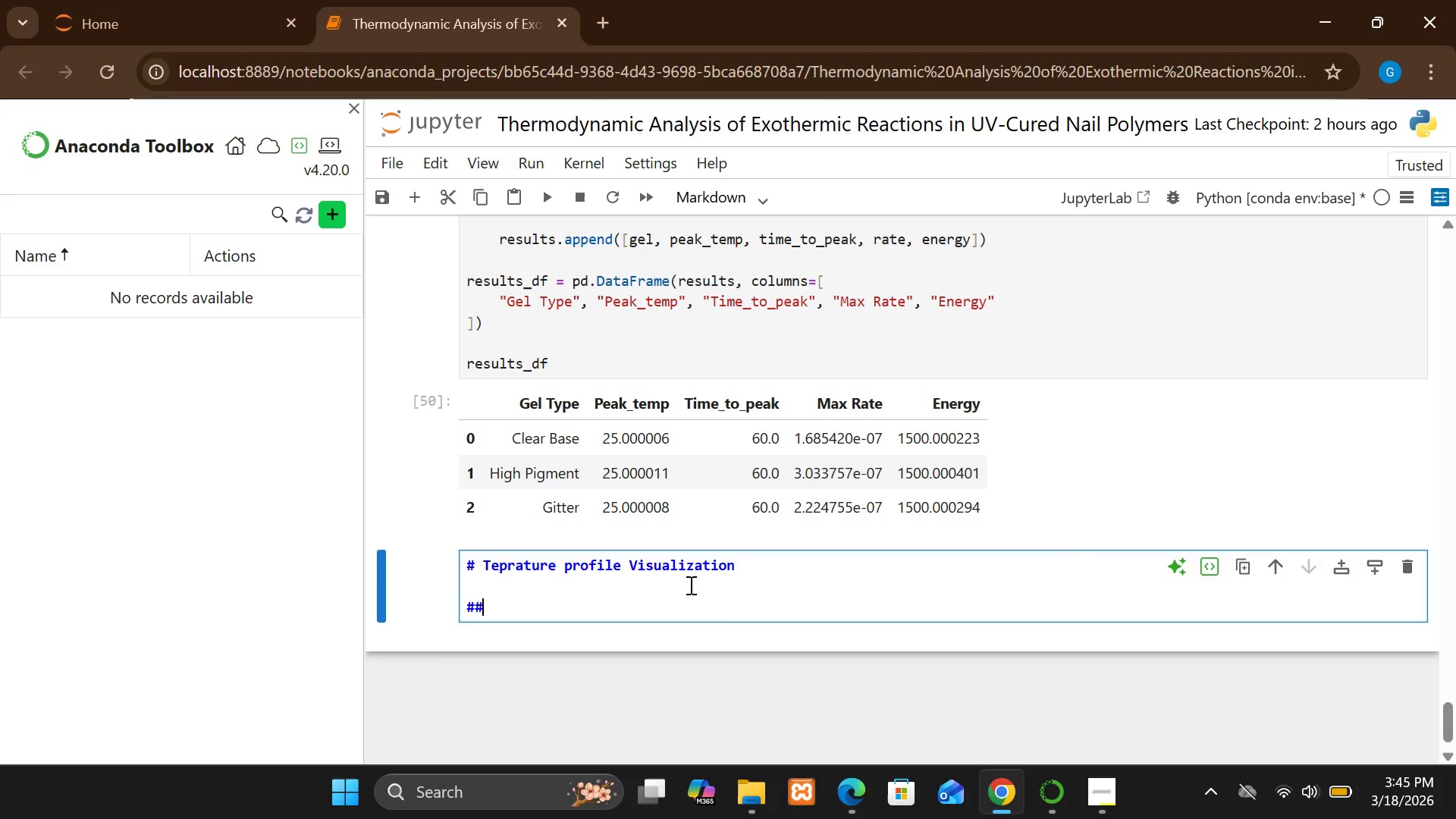 
type( Objective)
 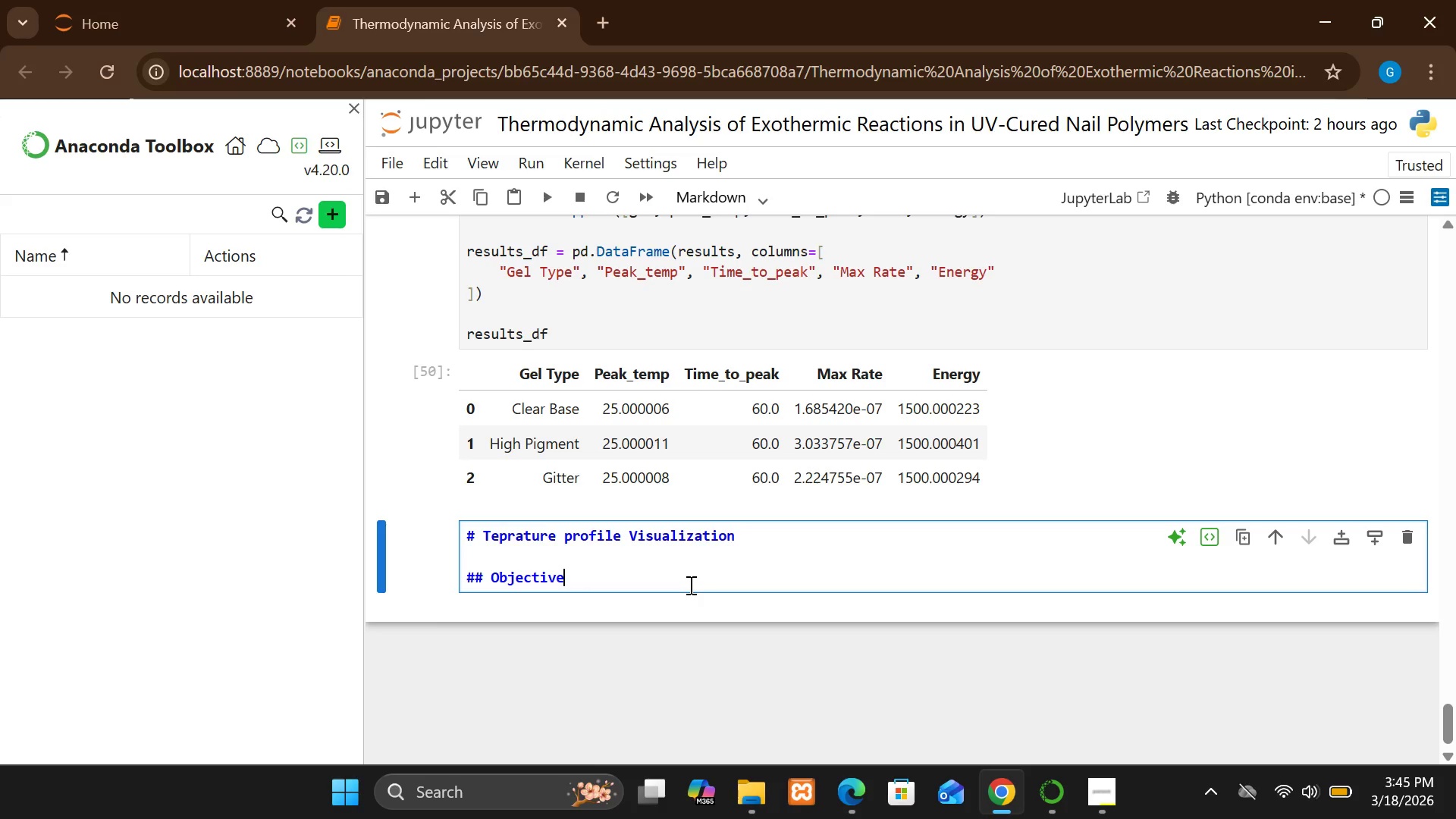 
key(Enter)
 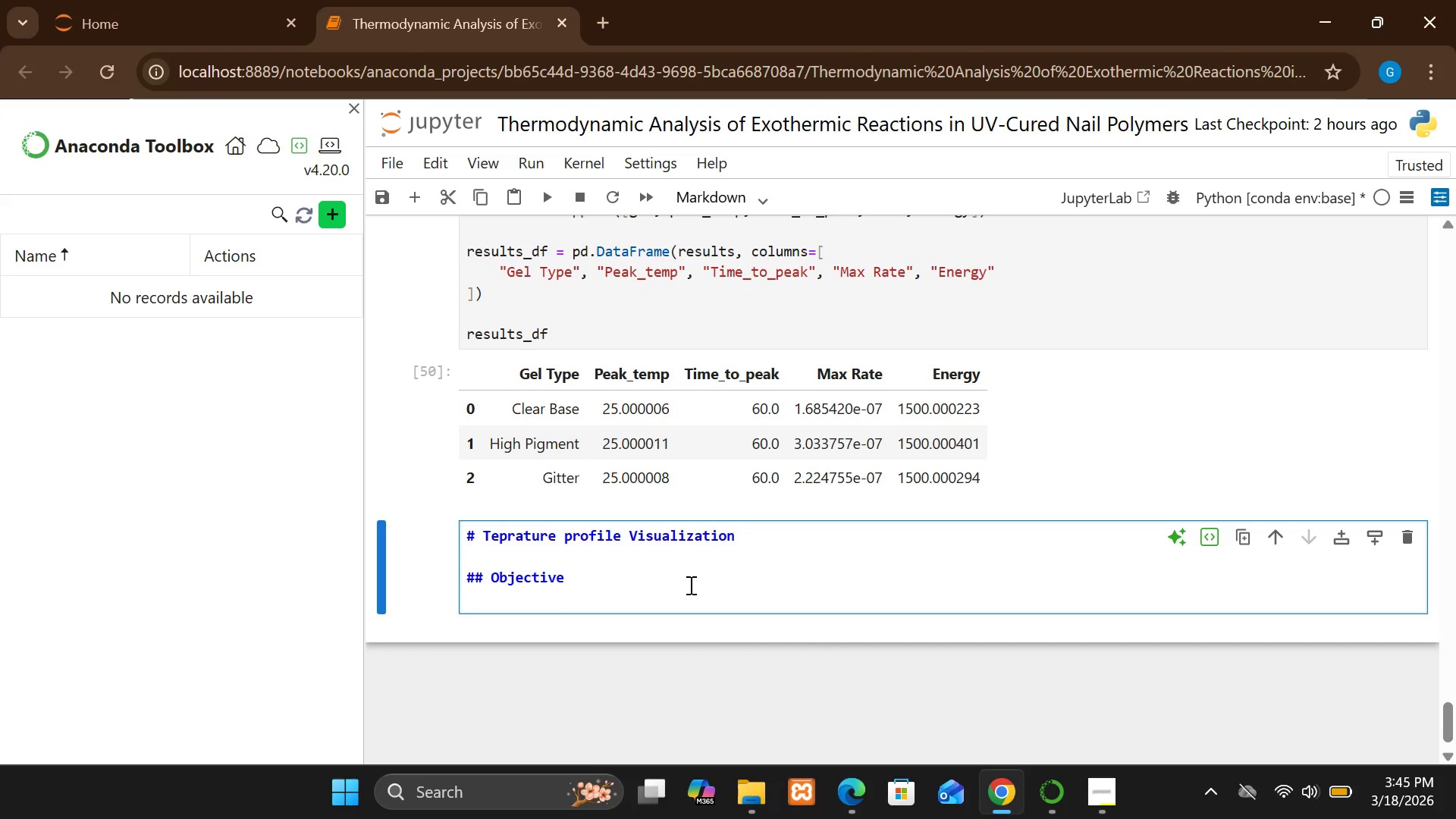 
type(Visuali)
 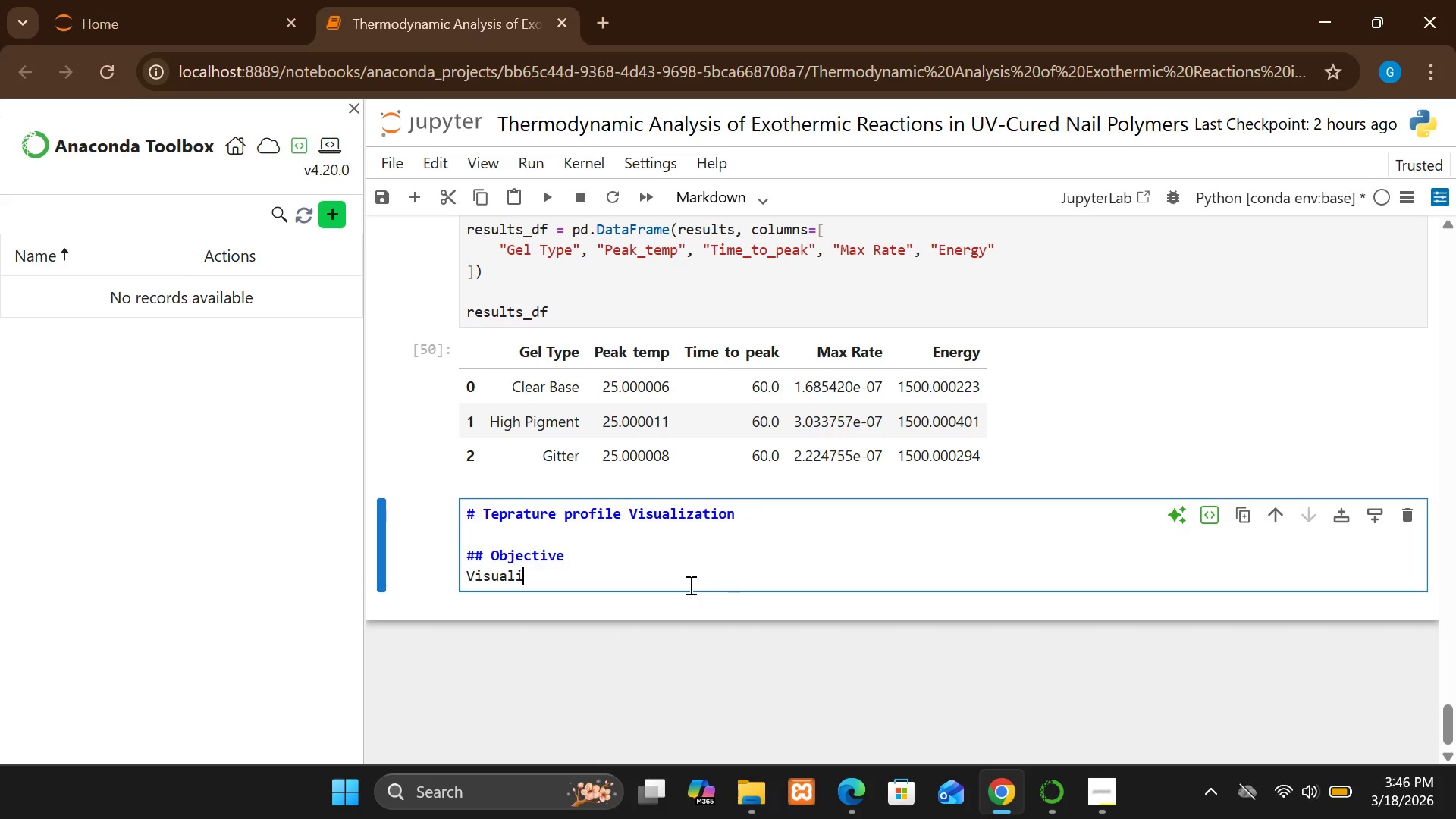 
wait(9.94)
 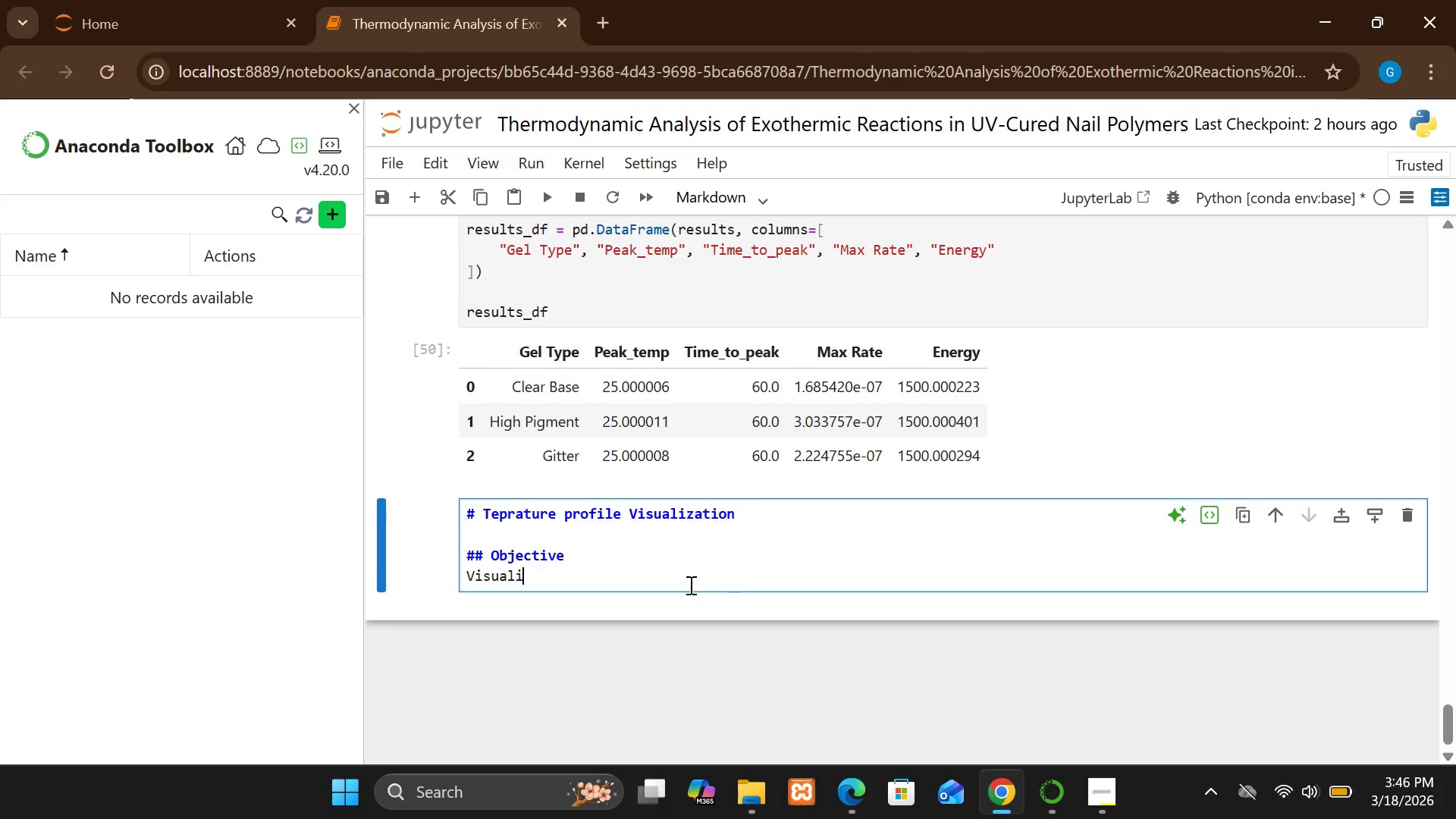 
type(ze how temprati)
key(Backspace)
type(ure evolu)
 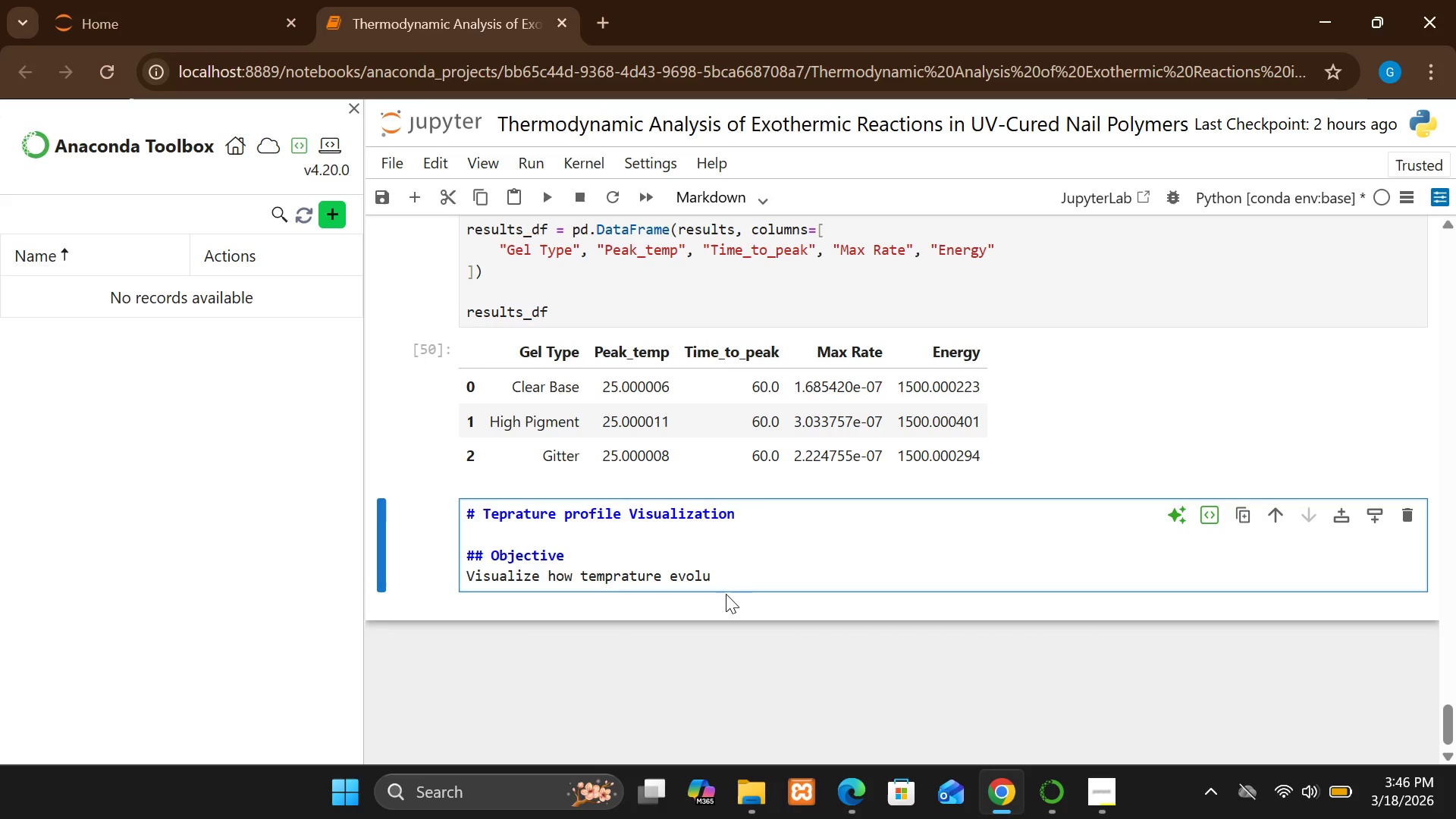 
wait(7.78)
 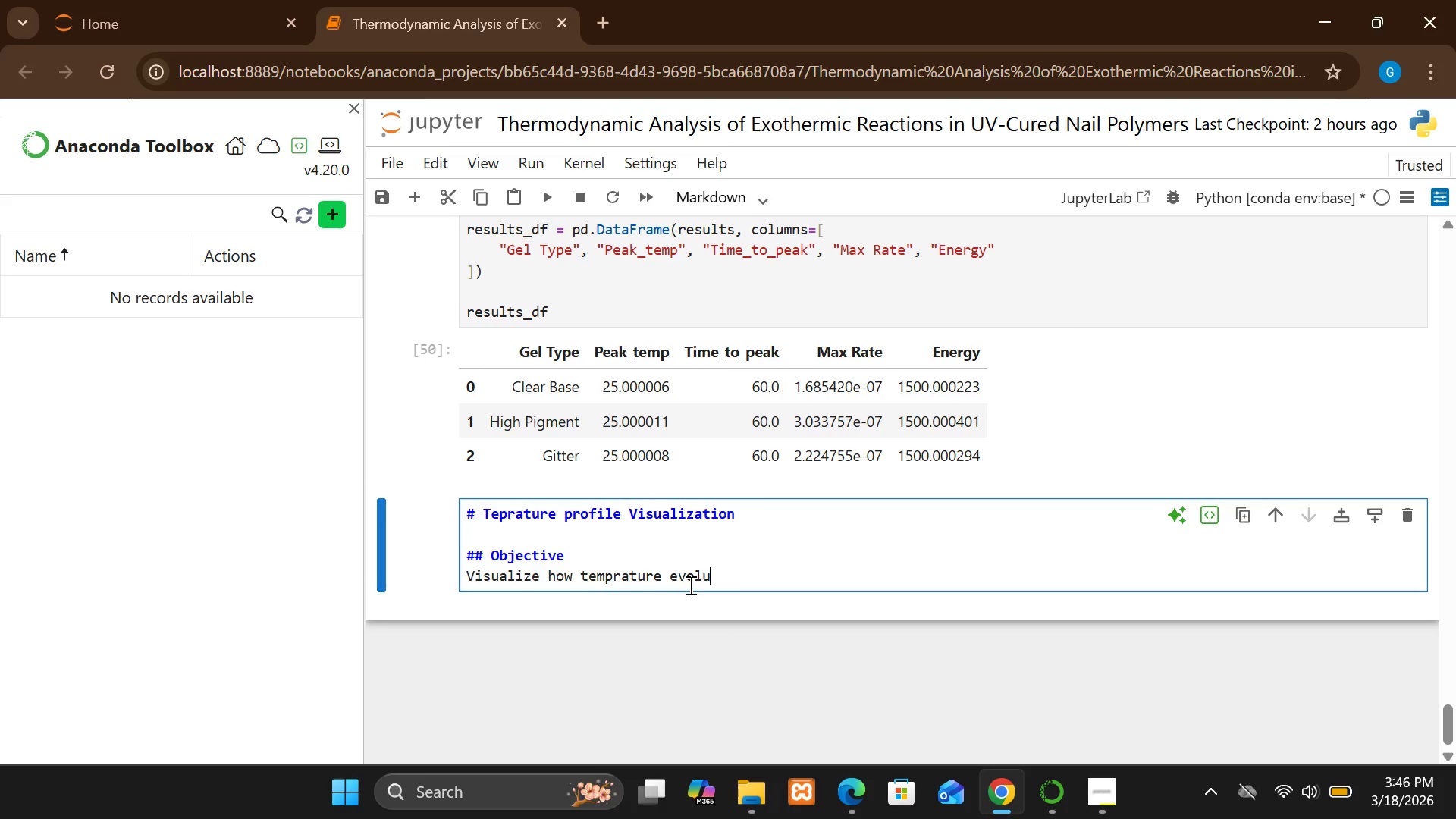 
key(Backspace)
type(vess)
key(Backspace)
type( over time for each d)
key(Backspace)
type(g)
 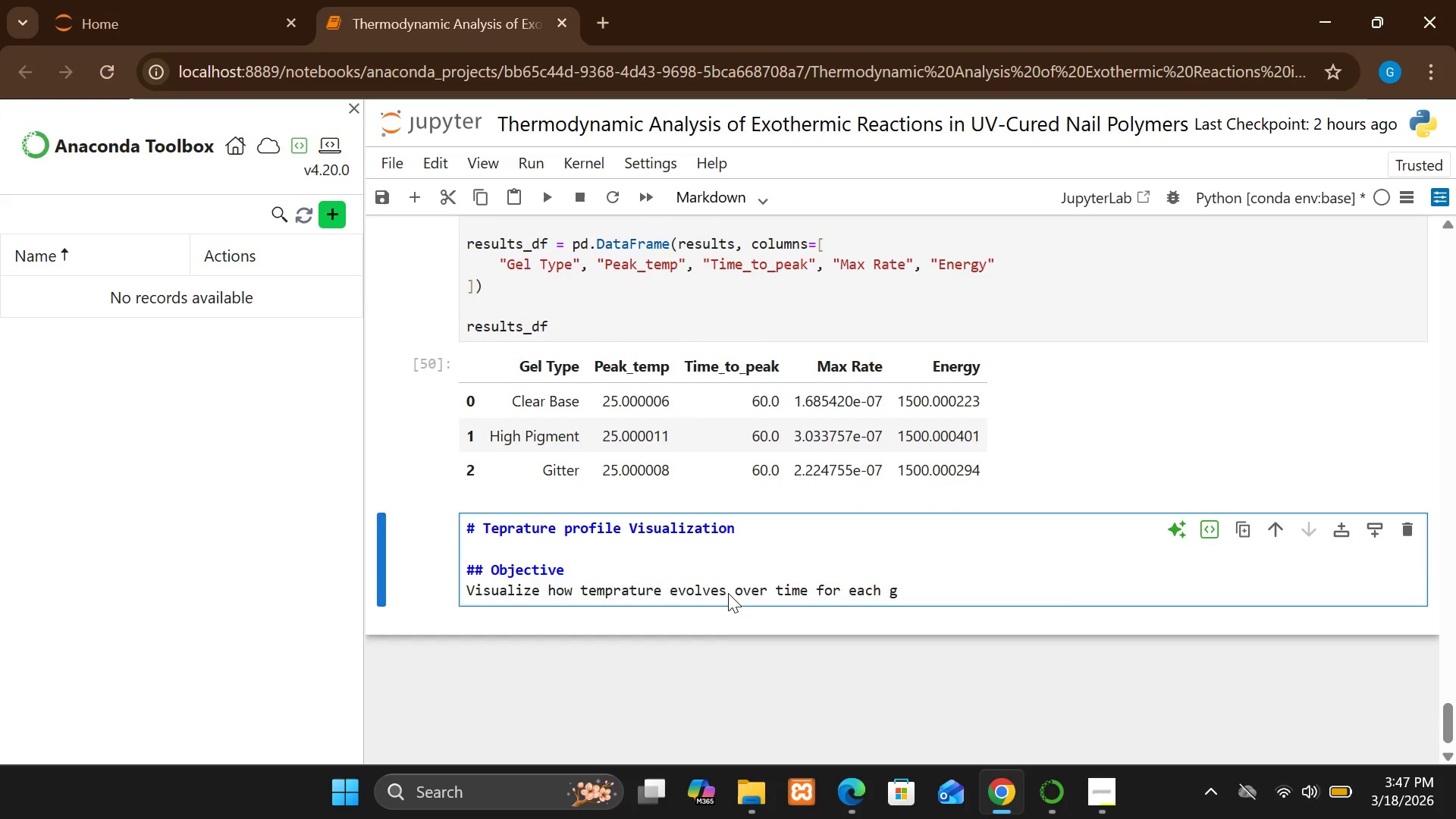 
wait(14.01)
 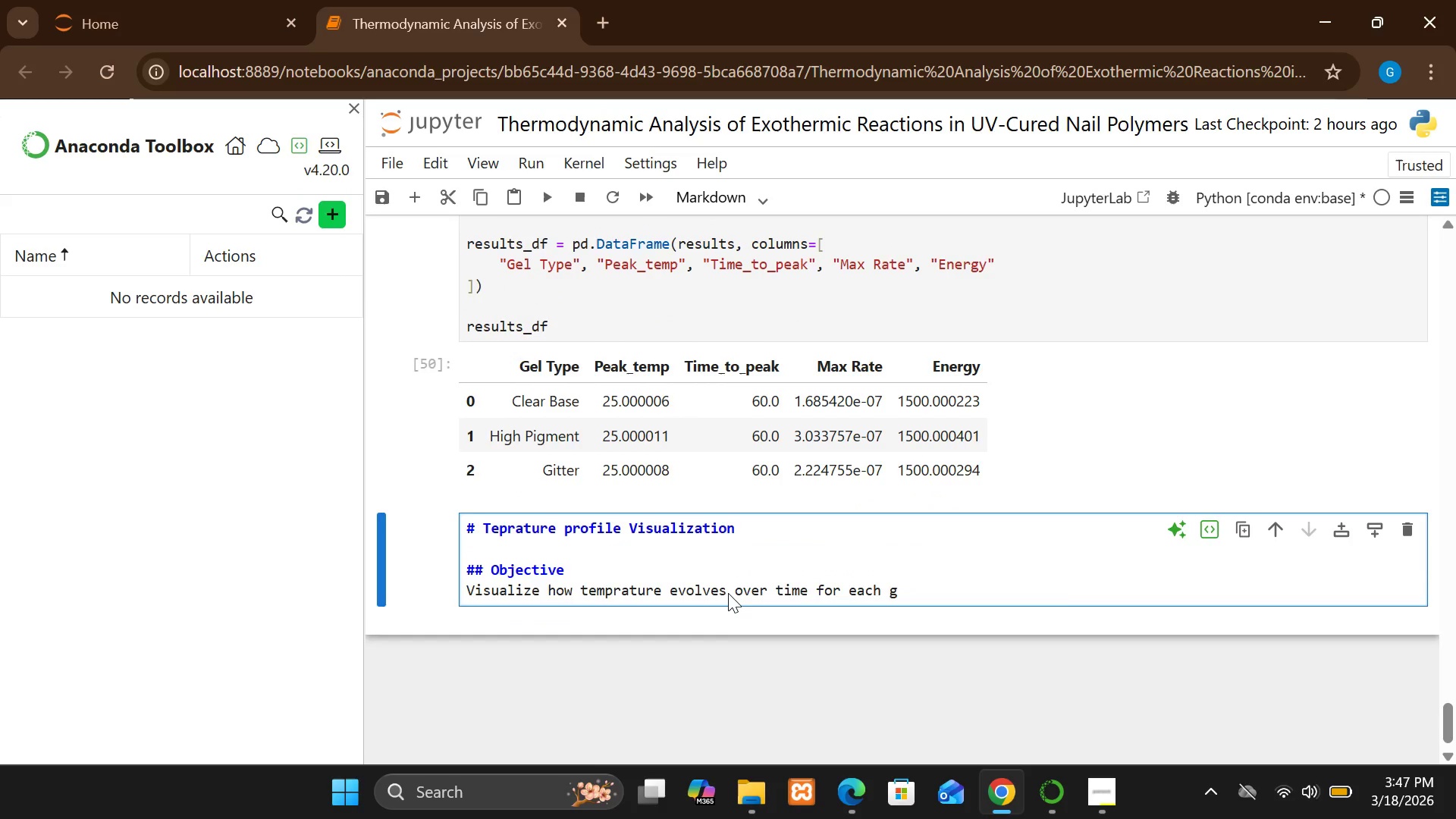 
type(el type.)
 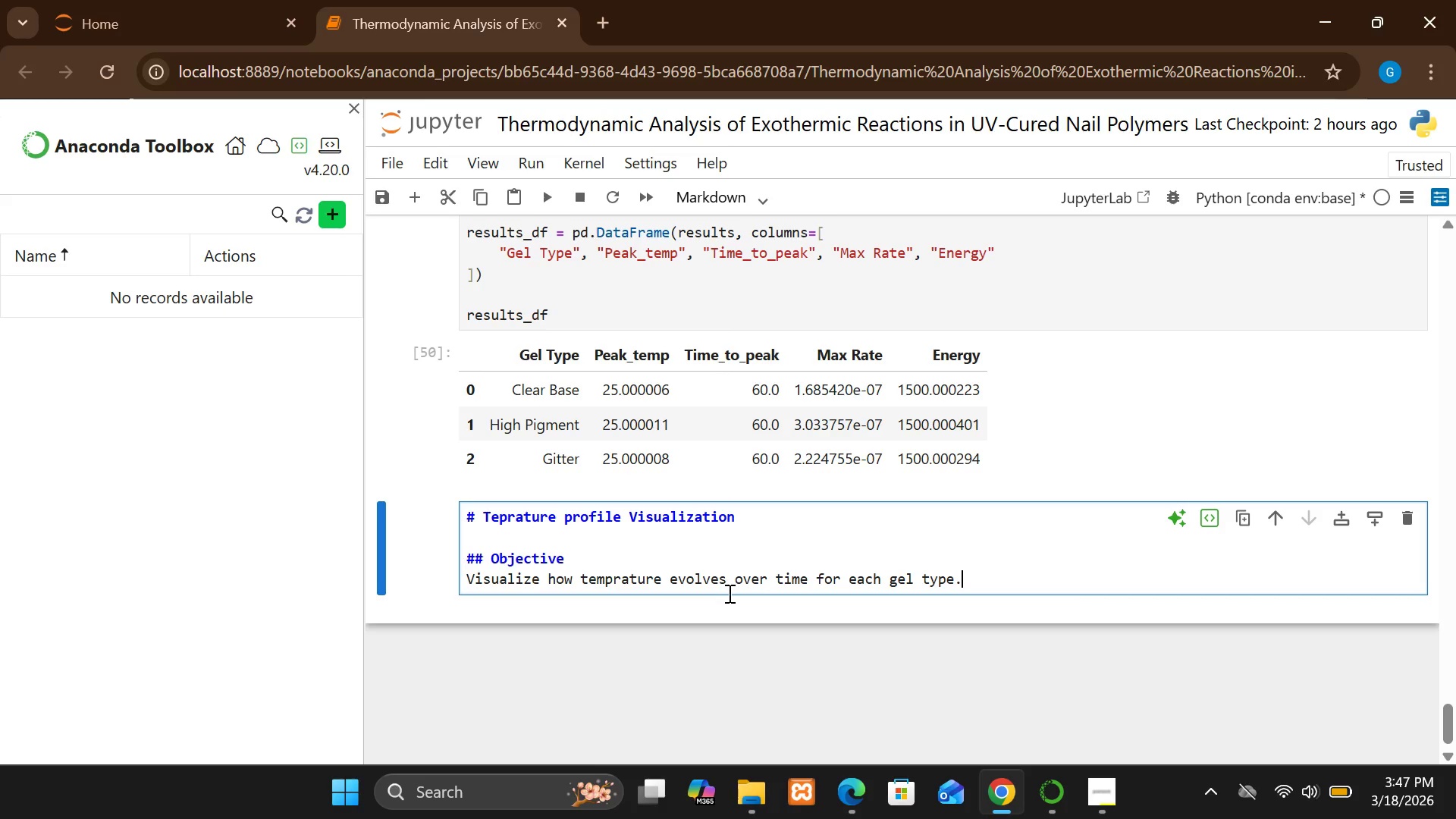 
key(Enter)
 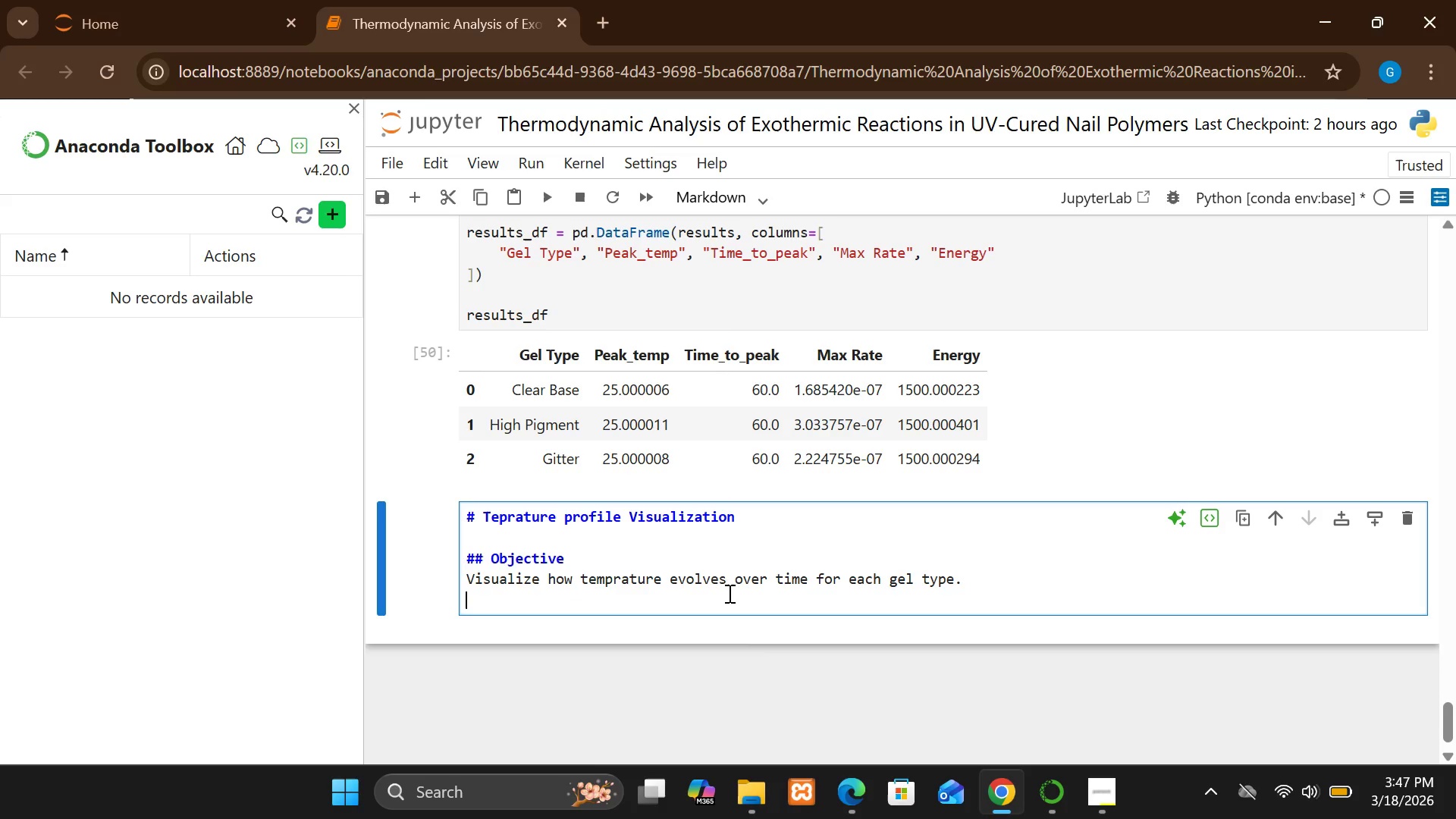 
key(Enter)
 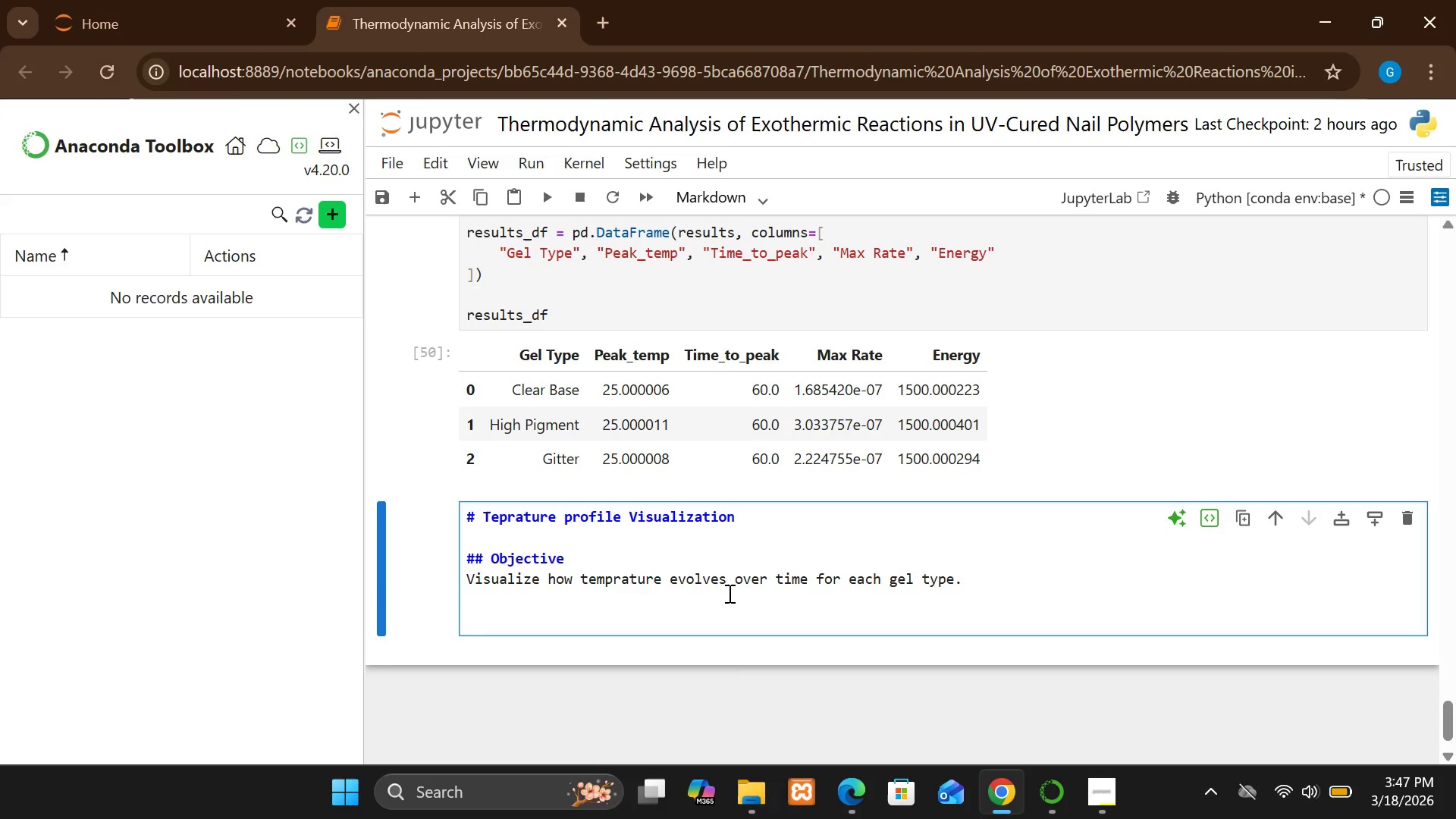 
type(##)
 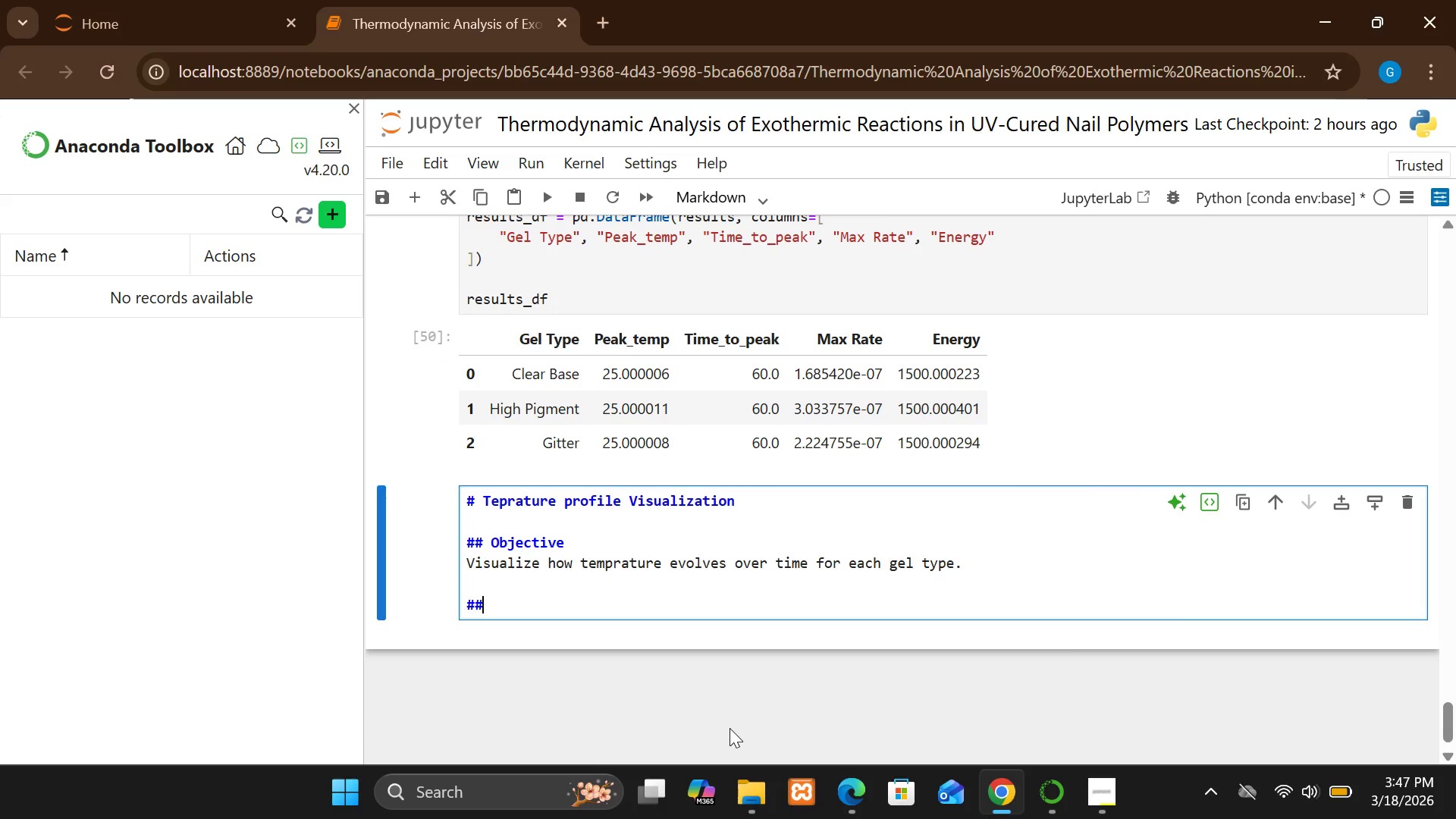 
wait(28.95)
 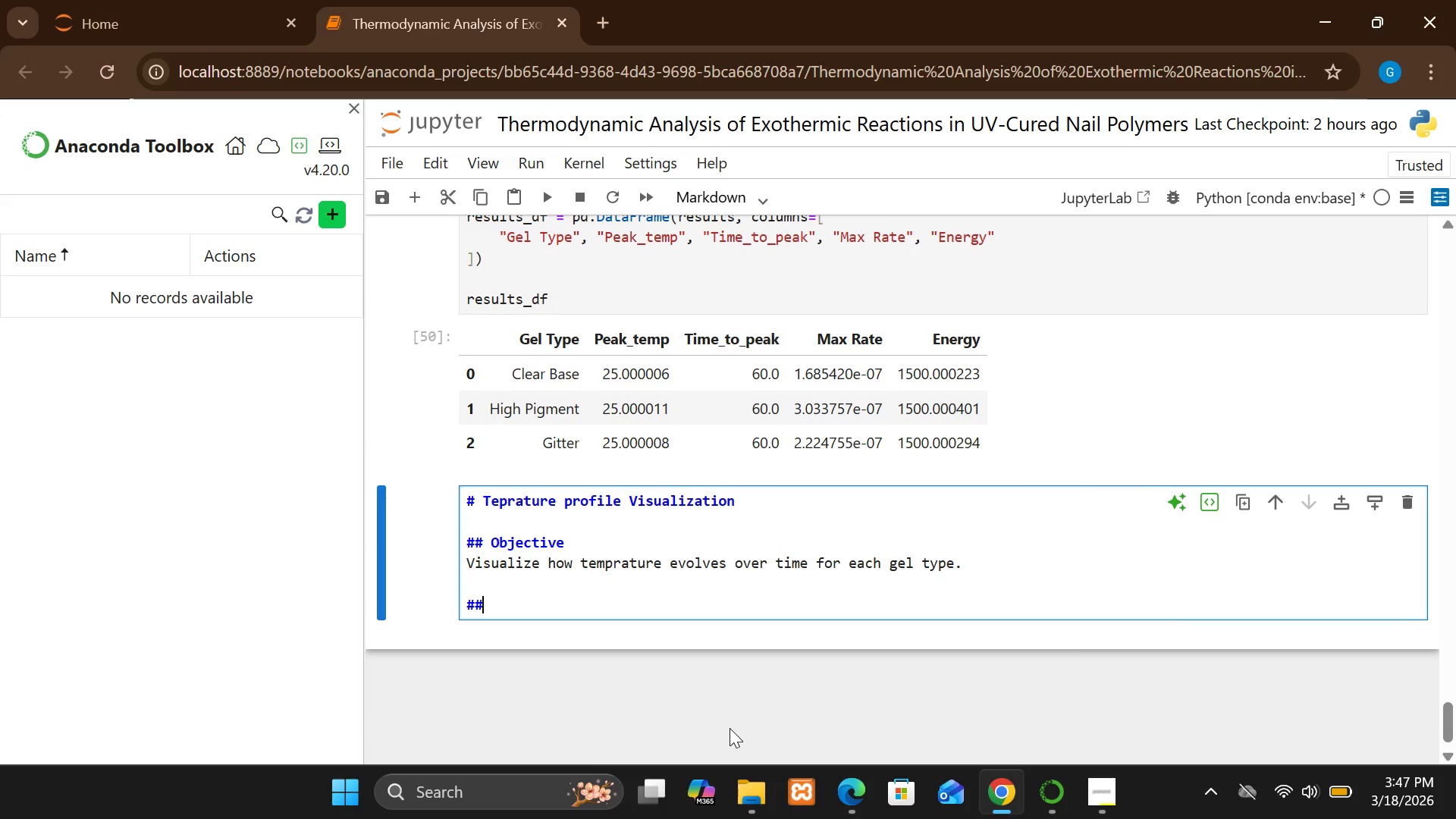 
type( Key )
 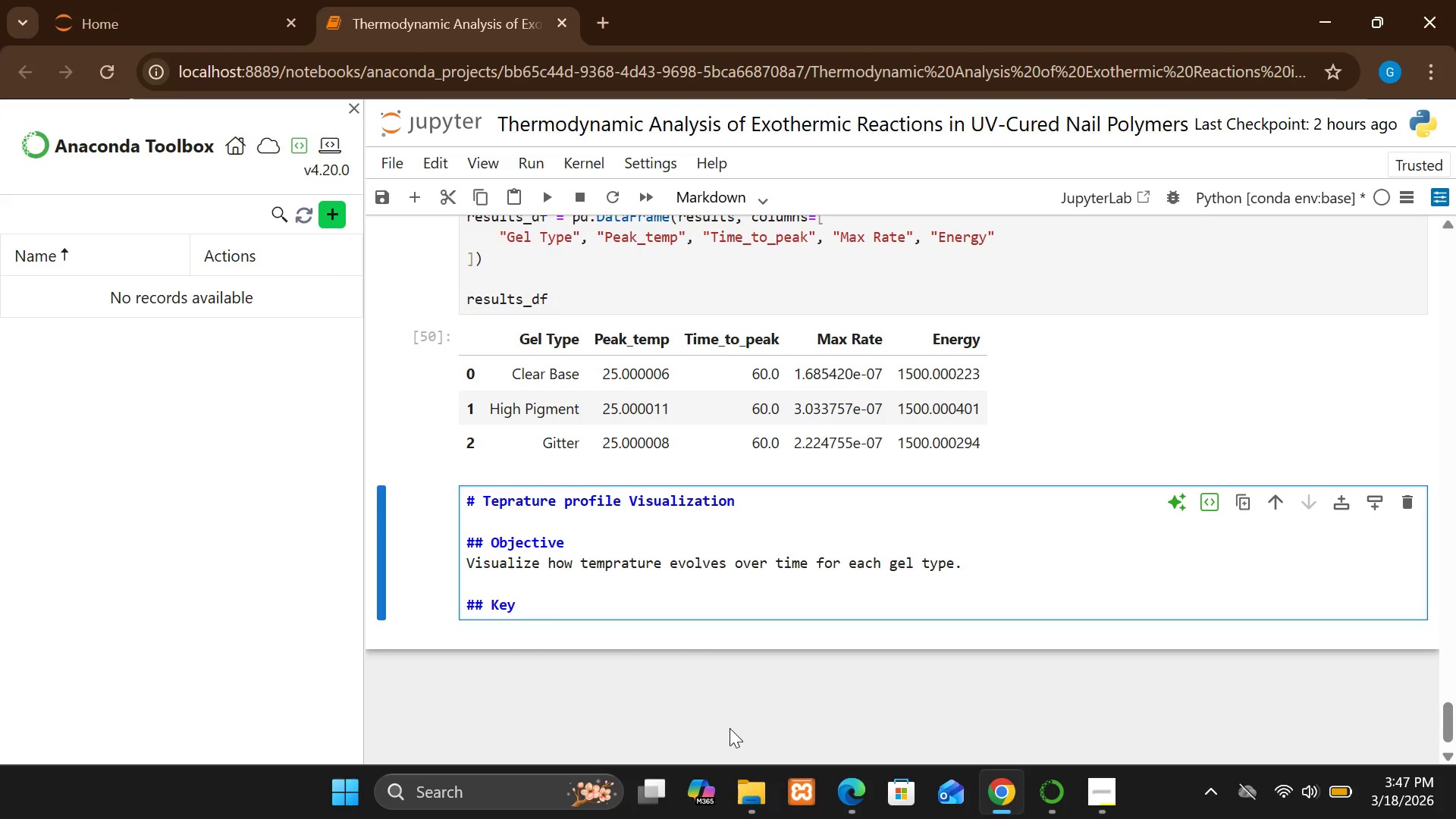 
wait(5.55)
 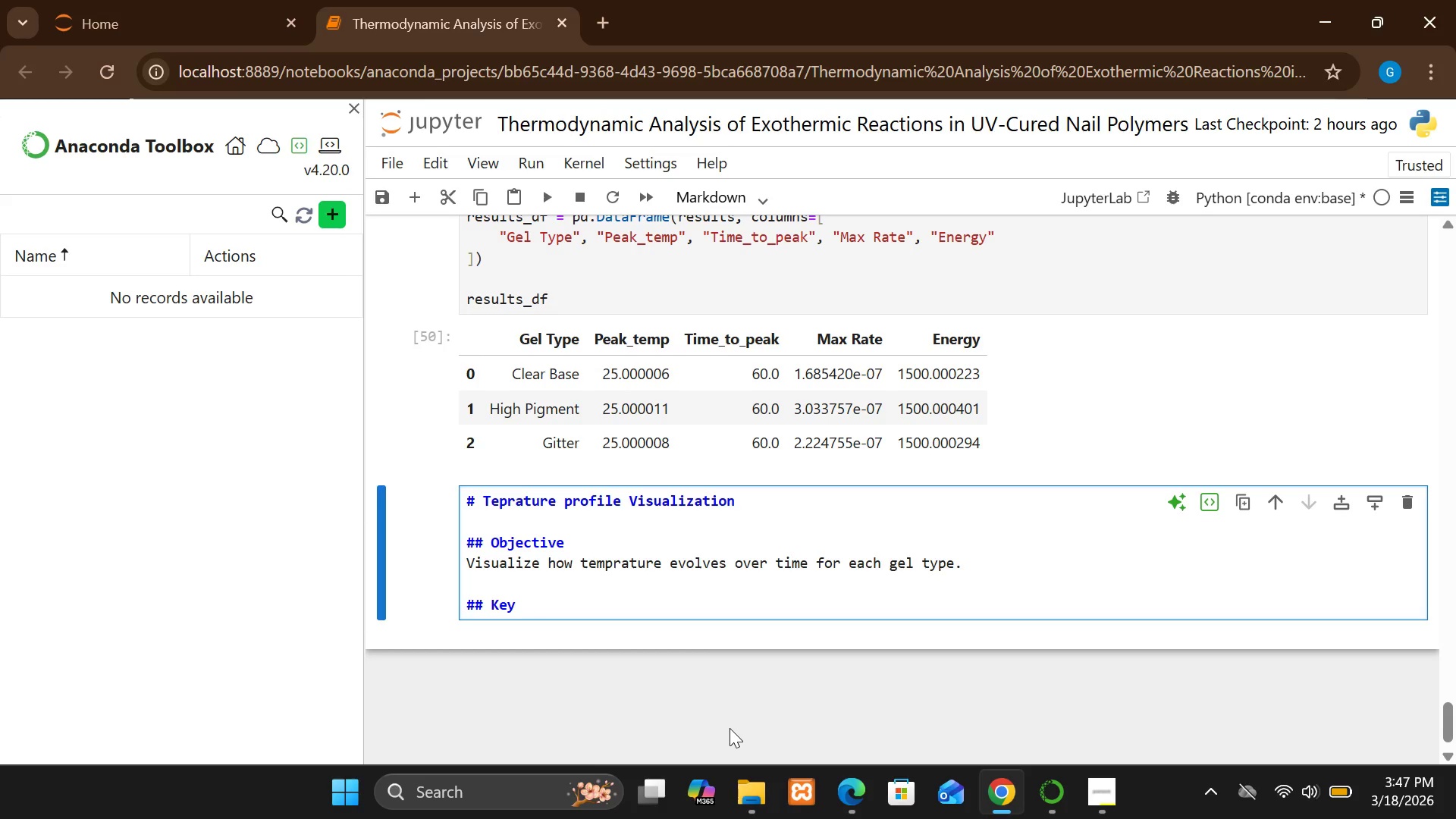 
type(Feature)
 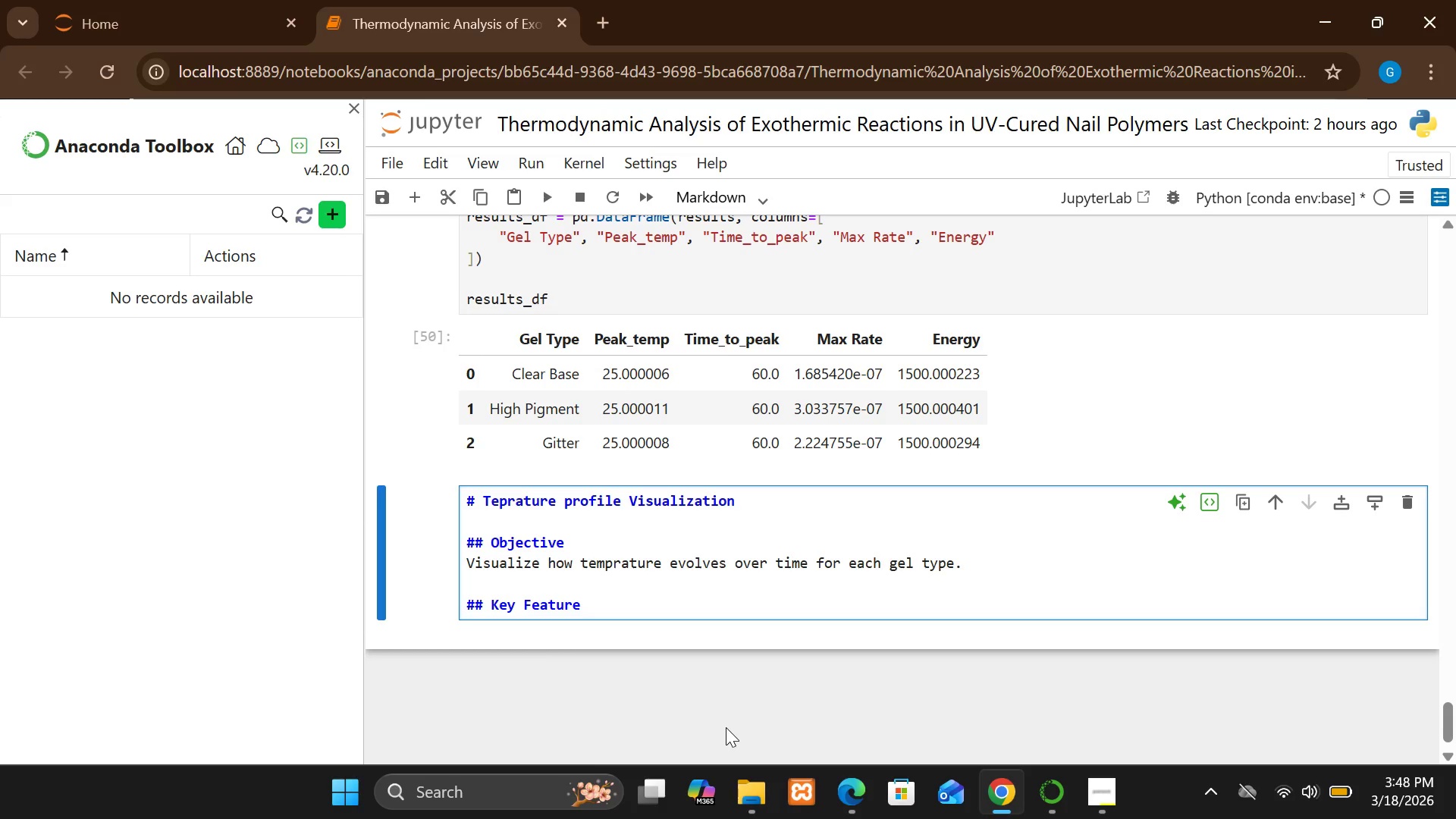 
key(S)
 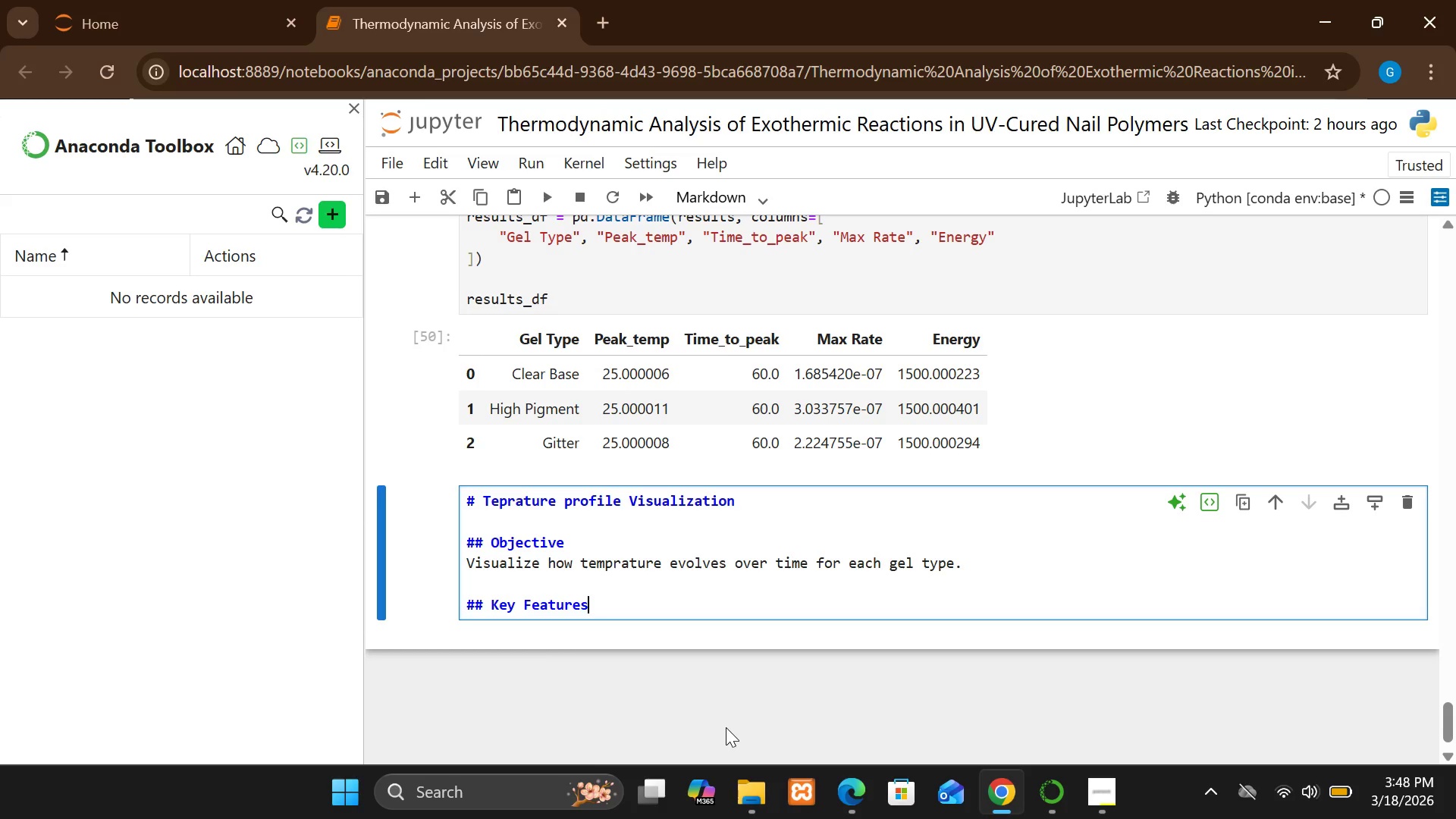 
key(Enter)
 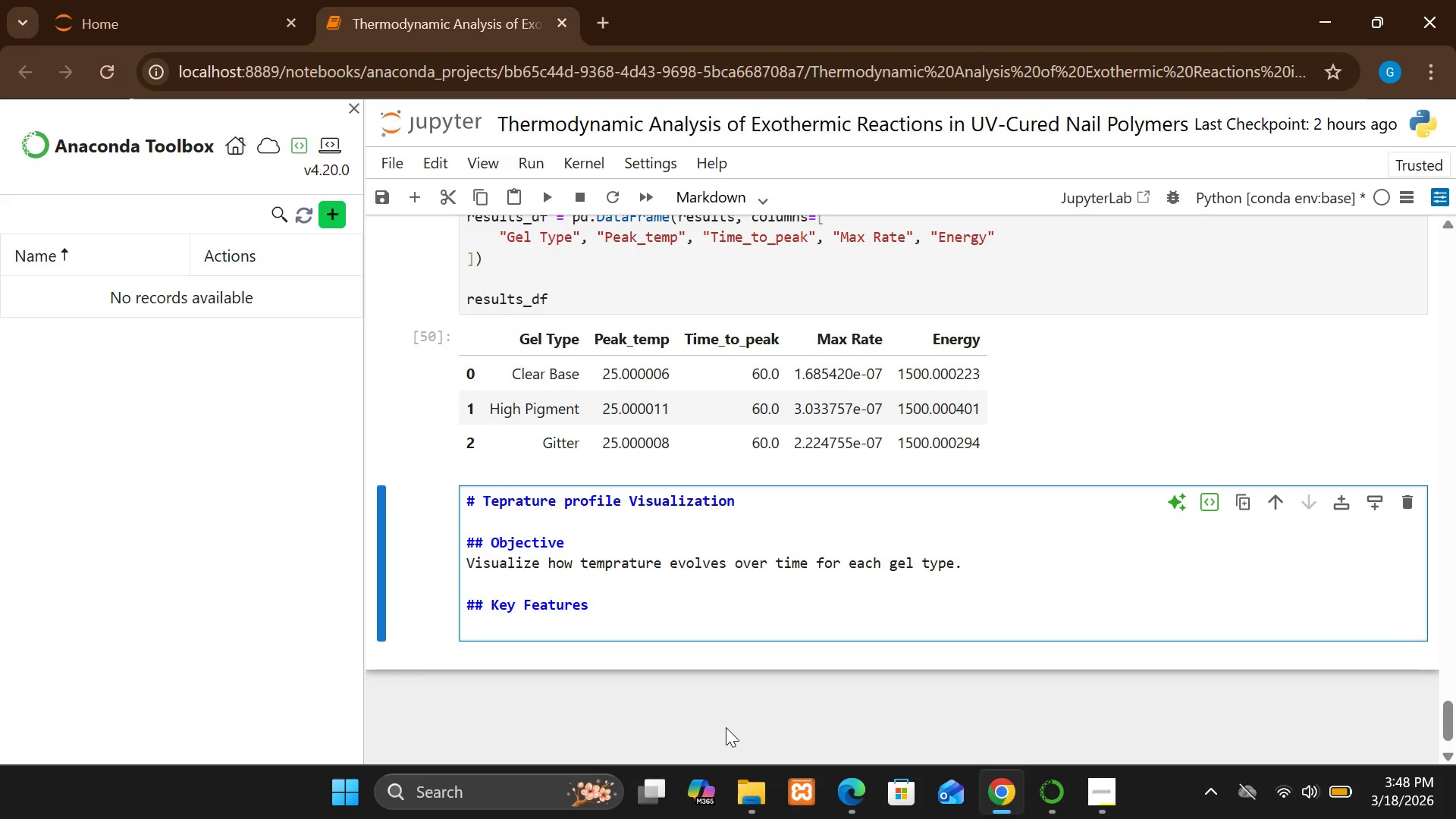 
type(- Multi -linw)
key(Backspace)
type(e omparo)
key(Backspace)
type(iz)
key(Backspace)
type(z)
key(Backspace)
type(s)
 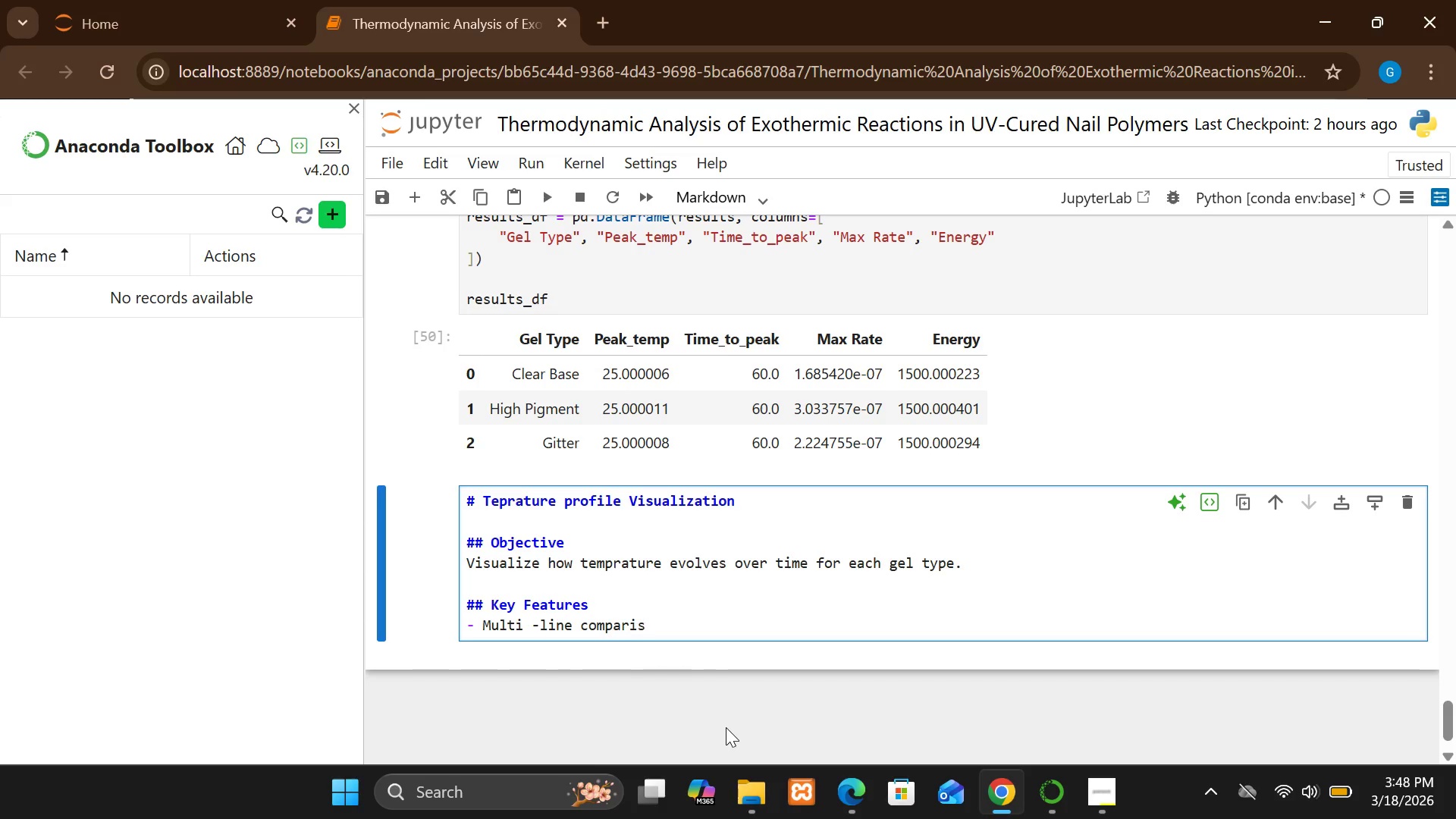 
 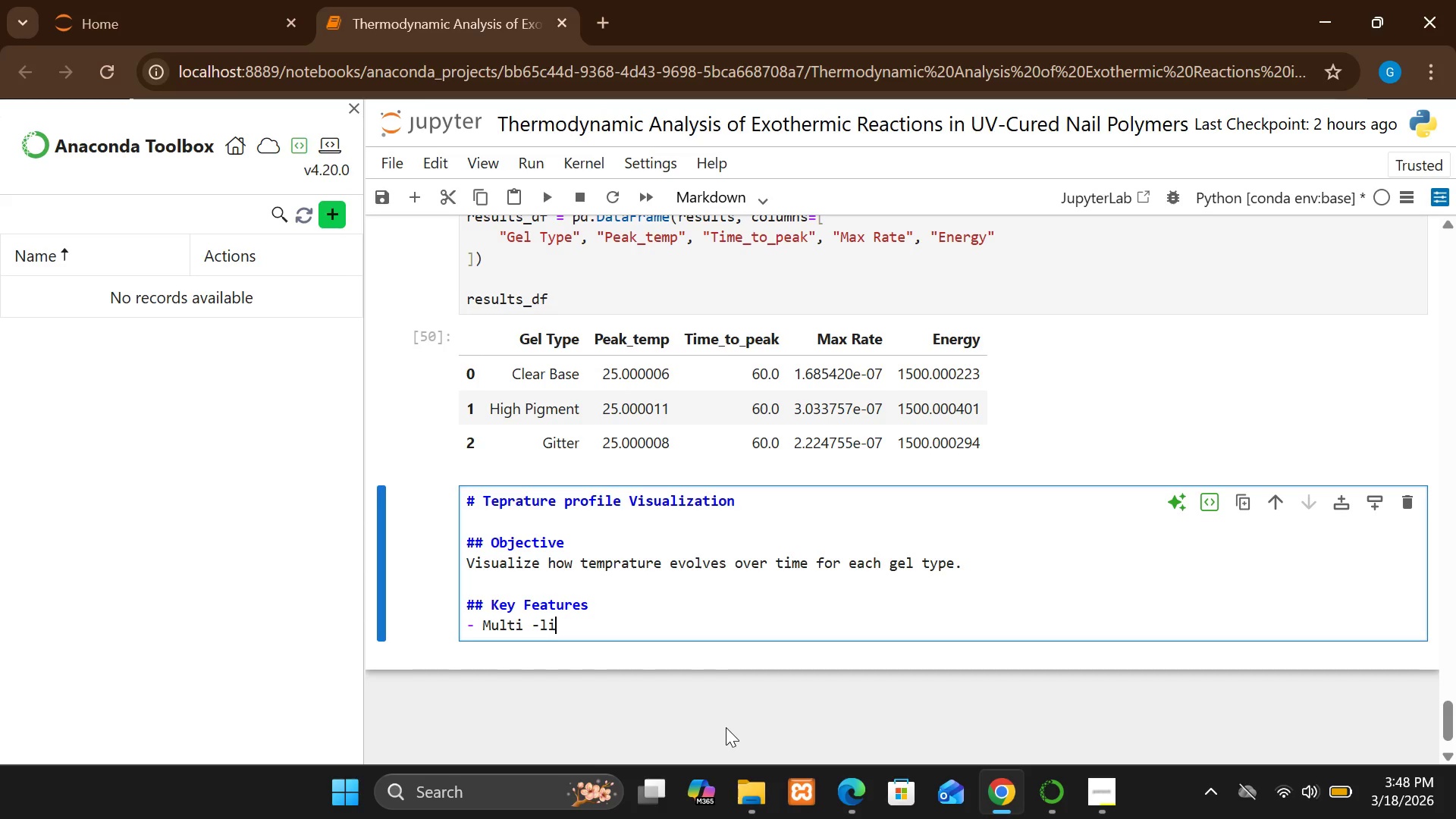 
hold_key(key=C, duration=0.38)
 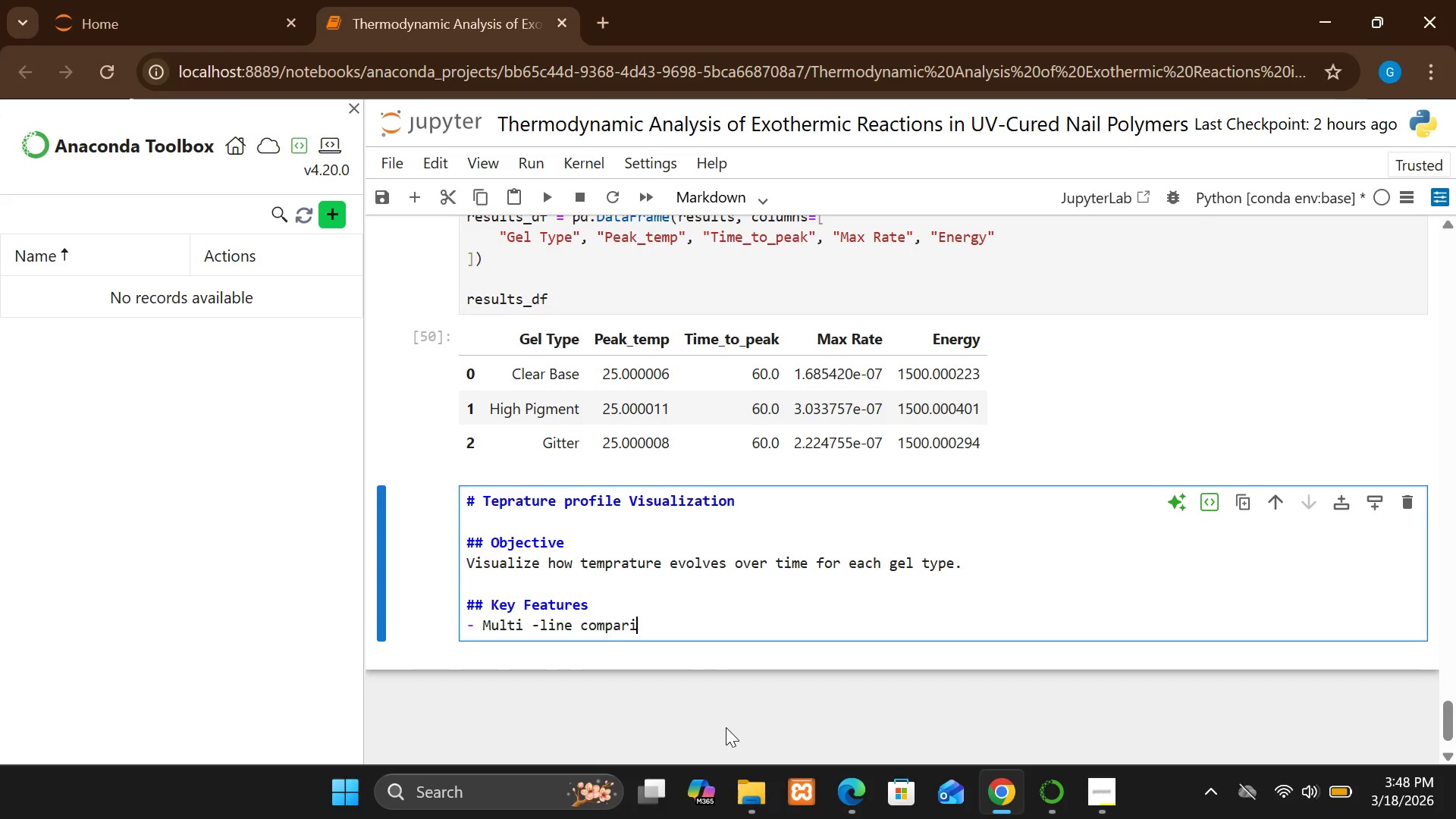 
key(Alt+AltRight)
 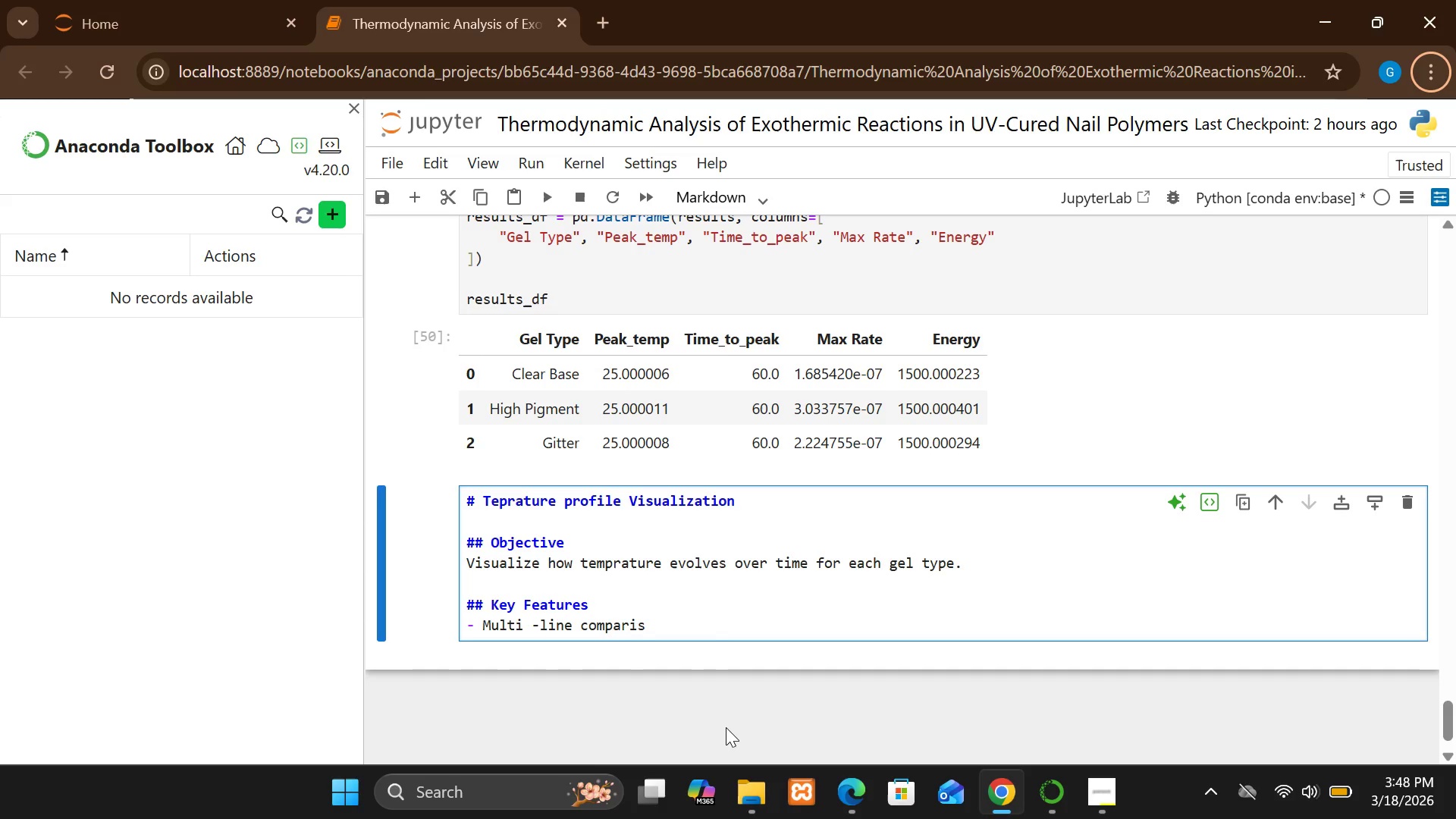 
type(,mnm)
 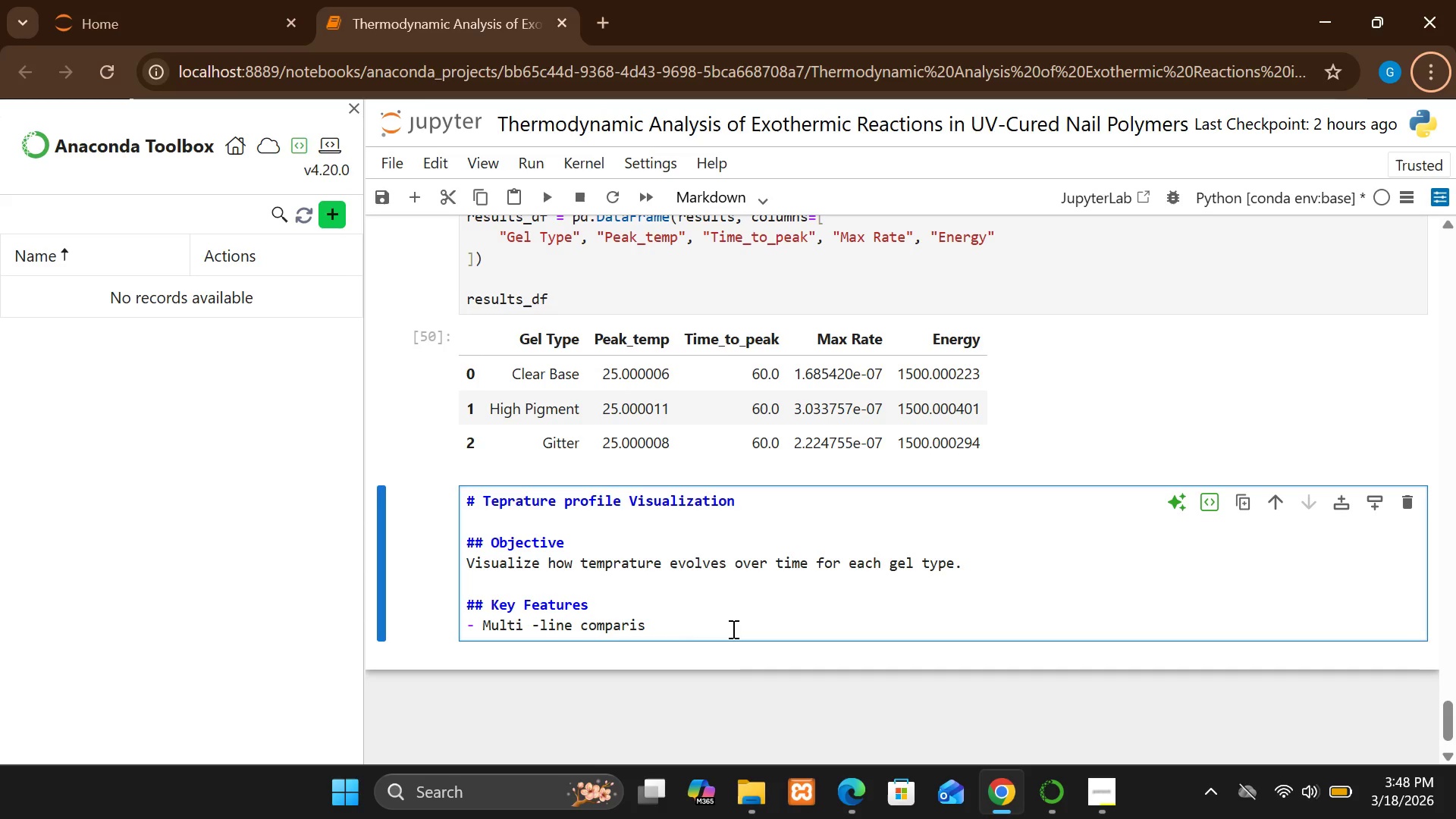 
left_click([732, 629])
 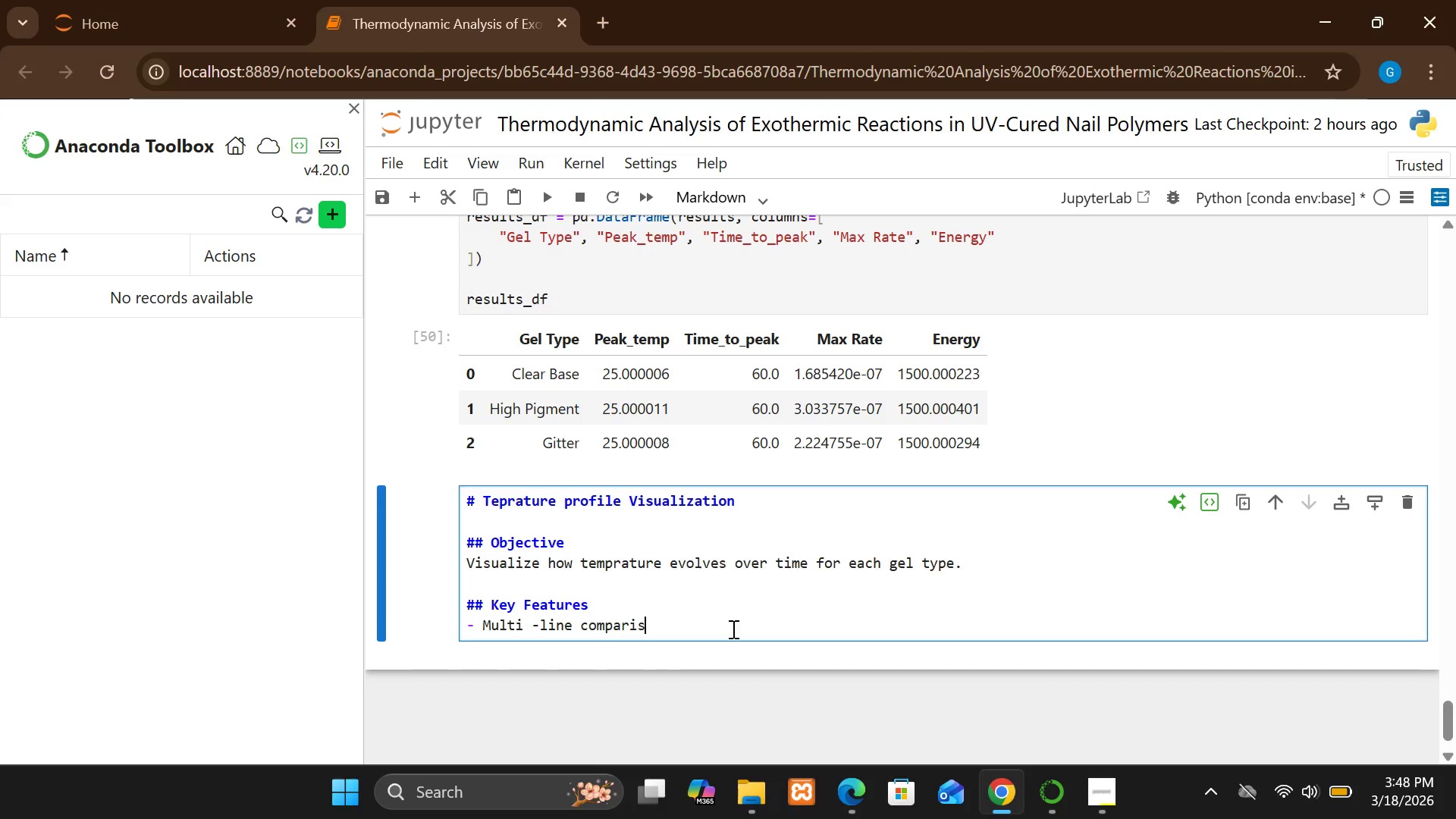 
type(m)
key(Backspace)
type(on)
 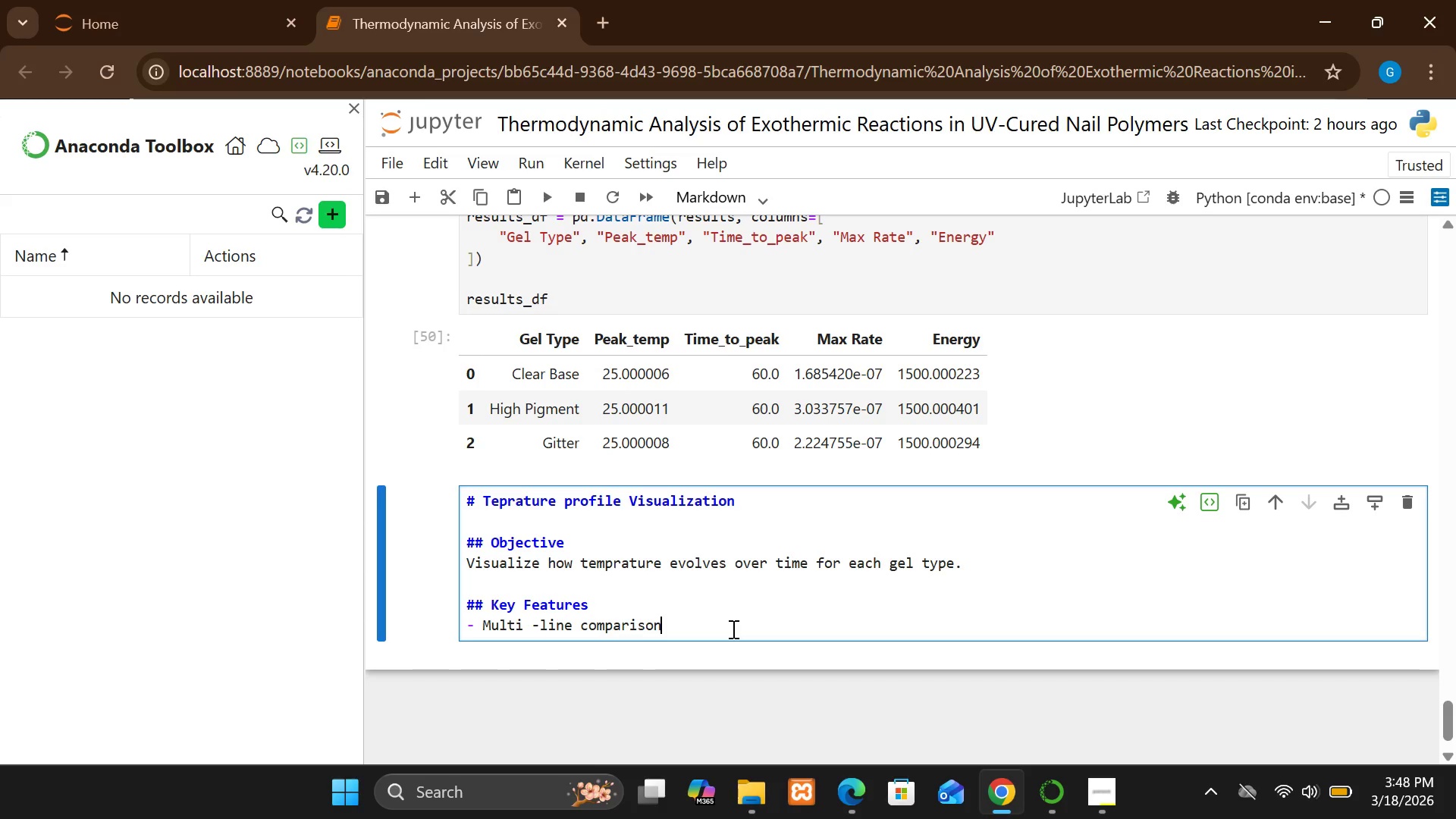 
key(Enter)
 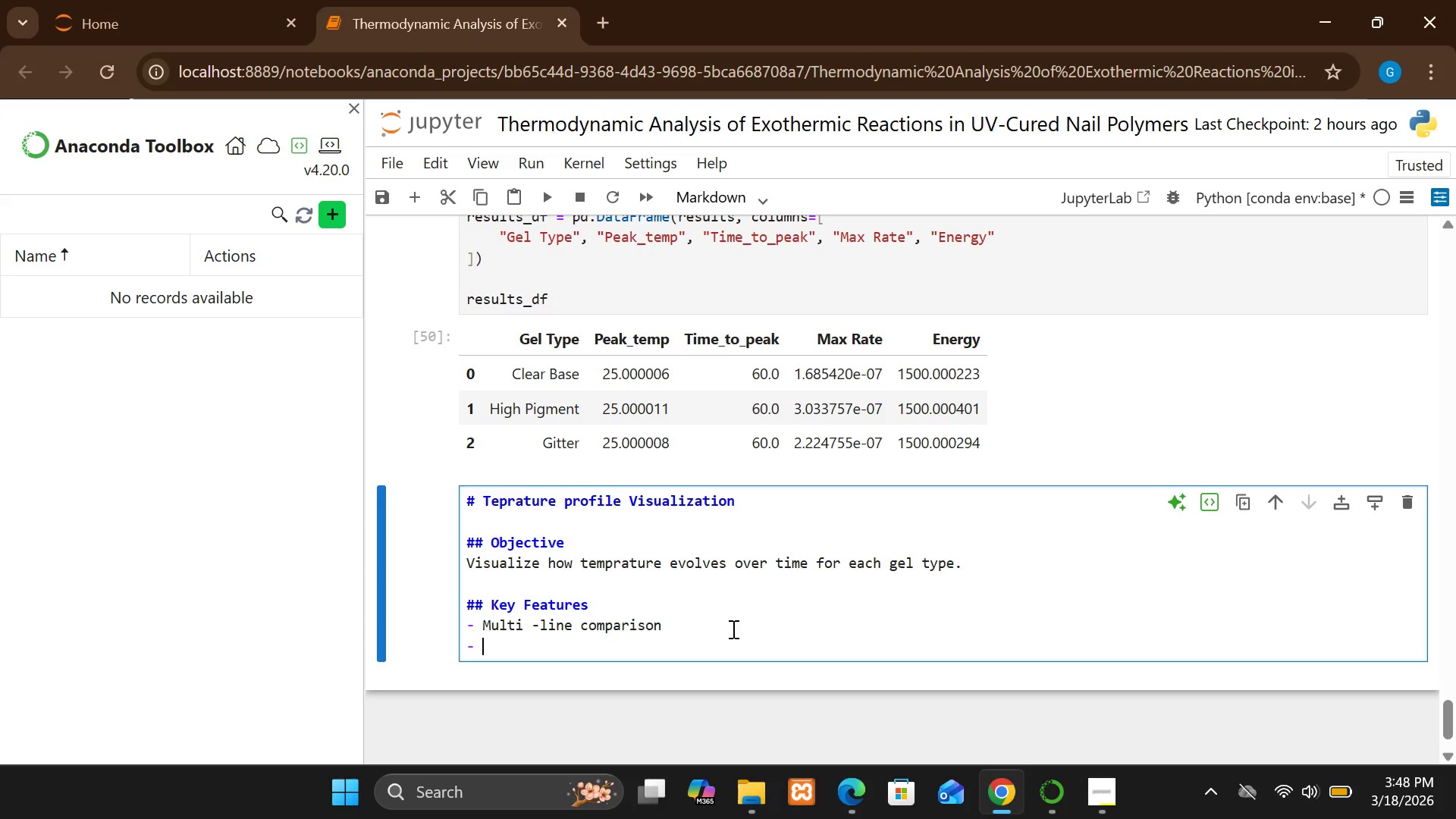 
type(Safety thres)
 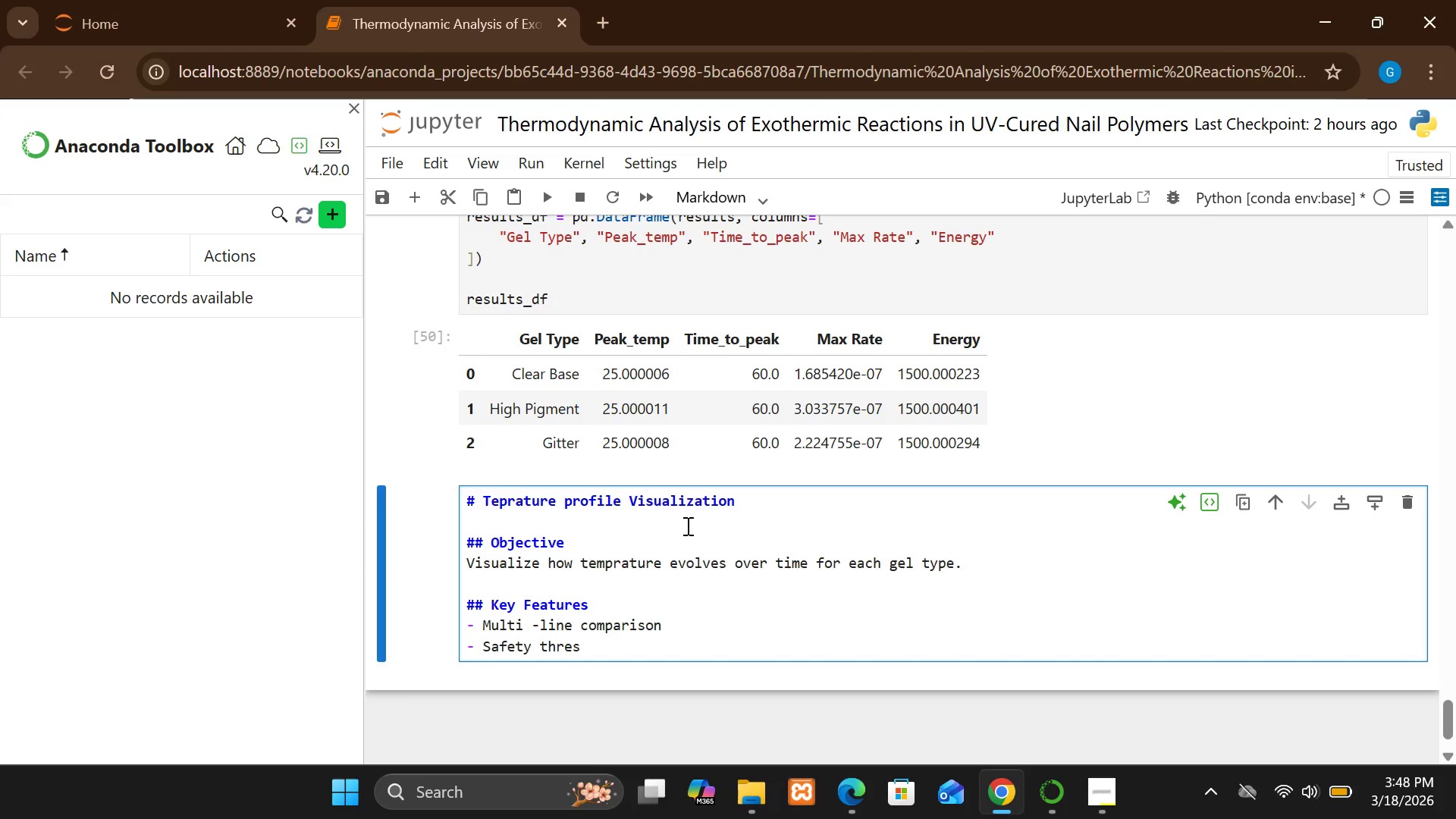 
type(hold)
 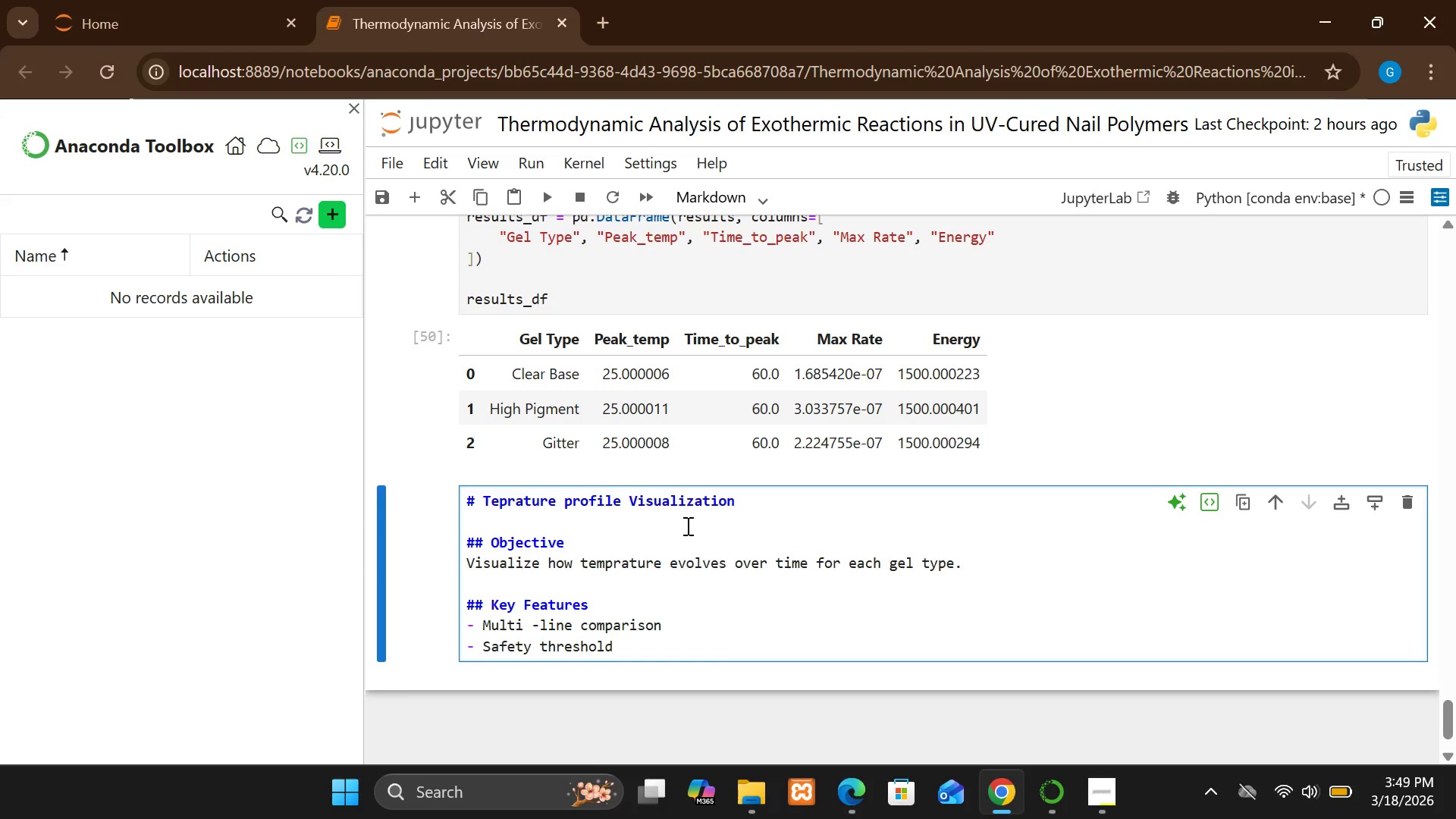 
key(Enter)
 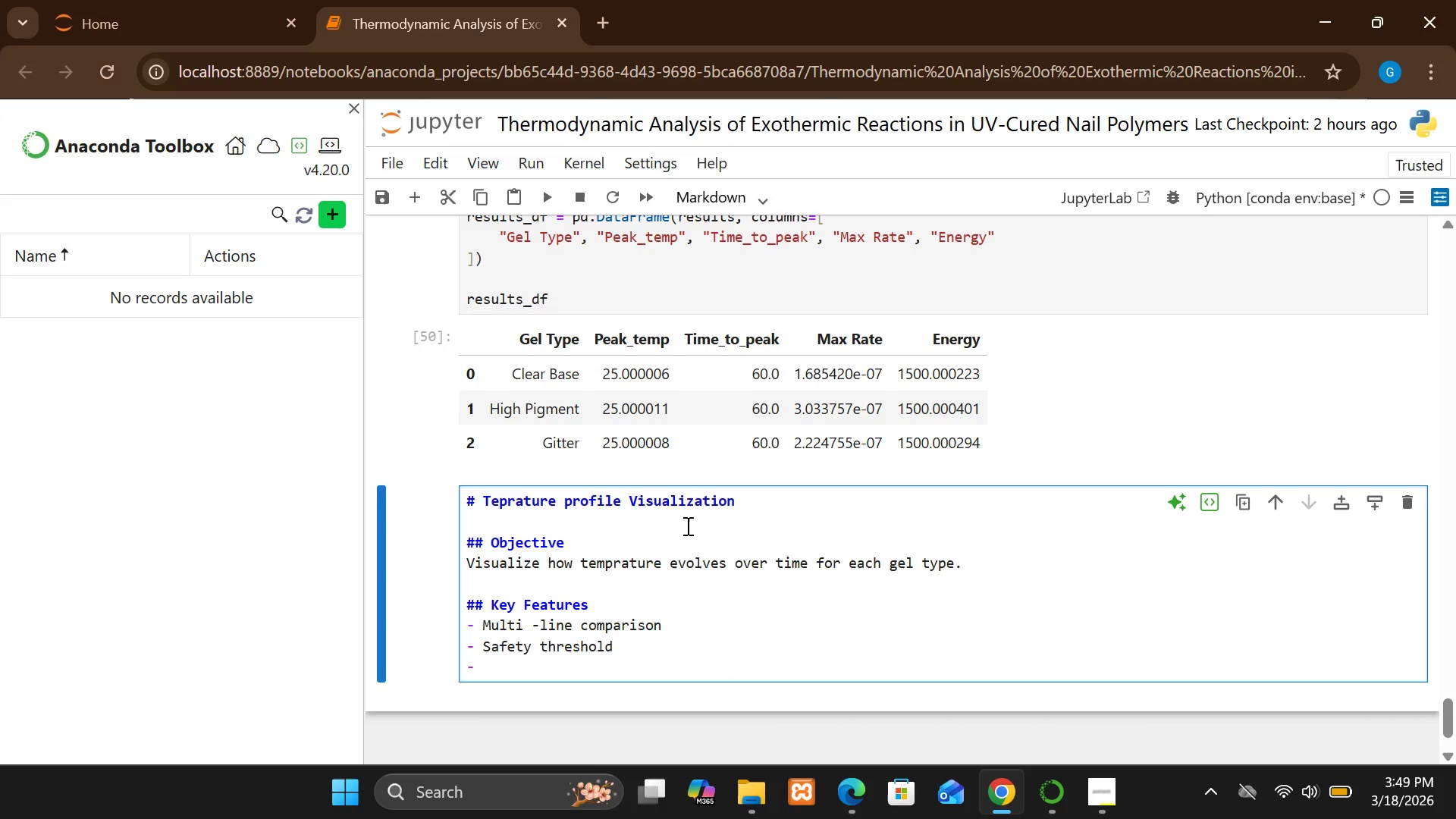 
type((45)